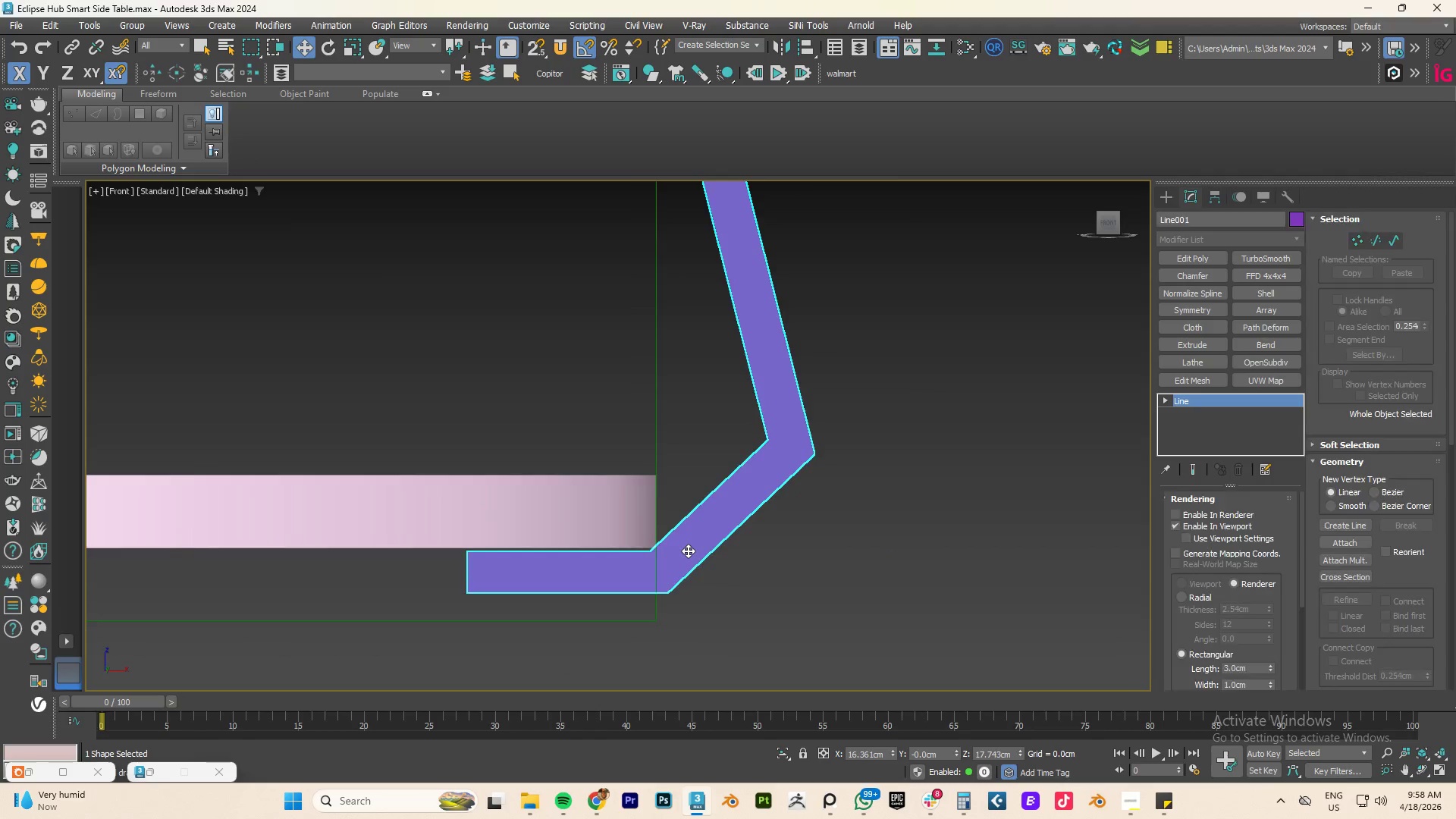 
scroll: coordinate [666, 541], scroll_direction: up, amount: 5.0
 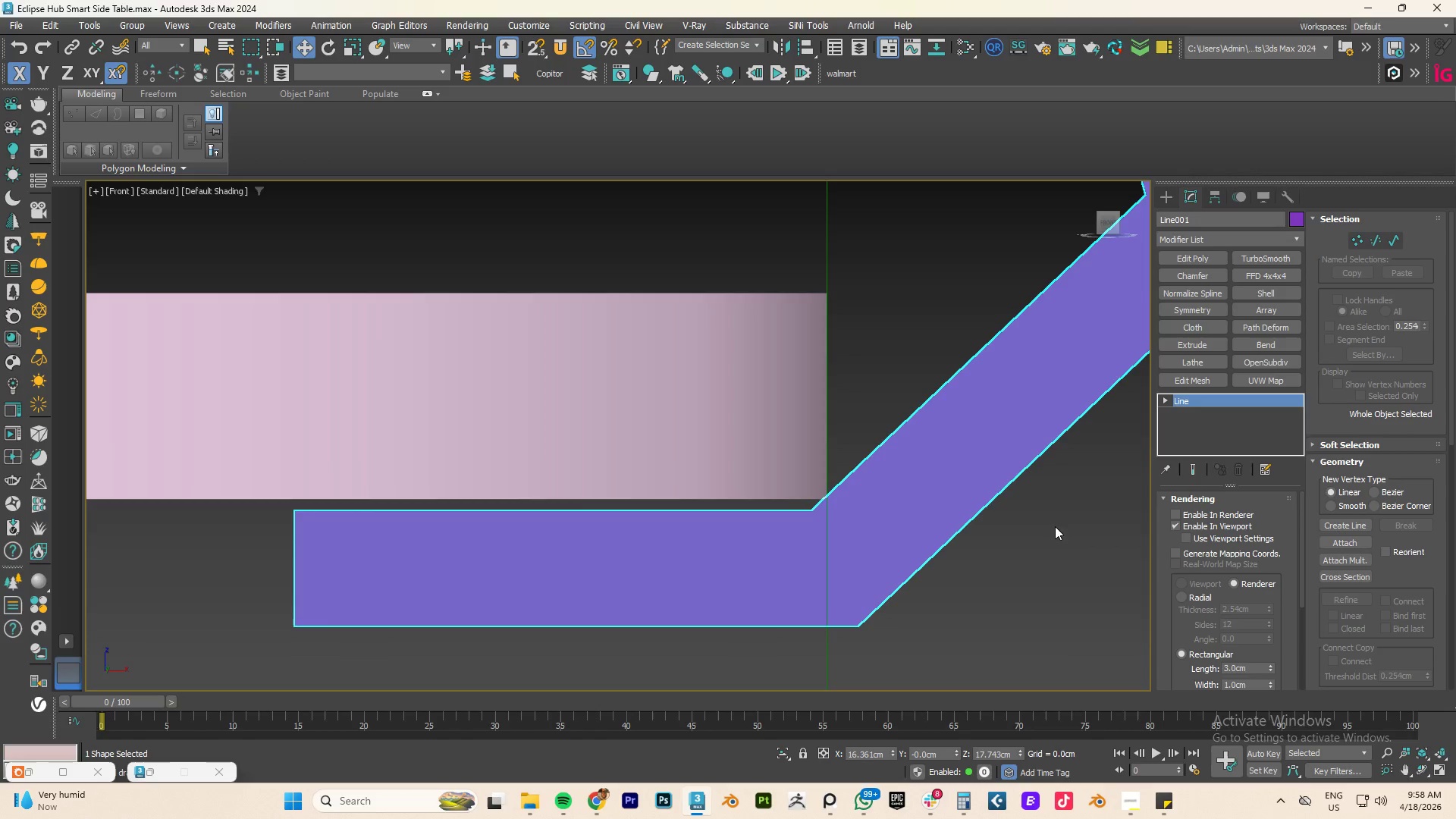 
key(1)
 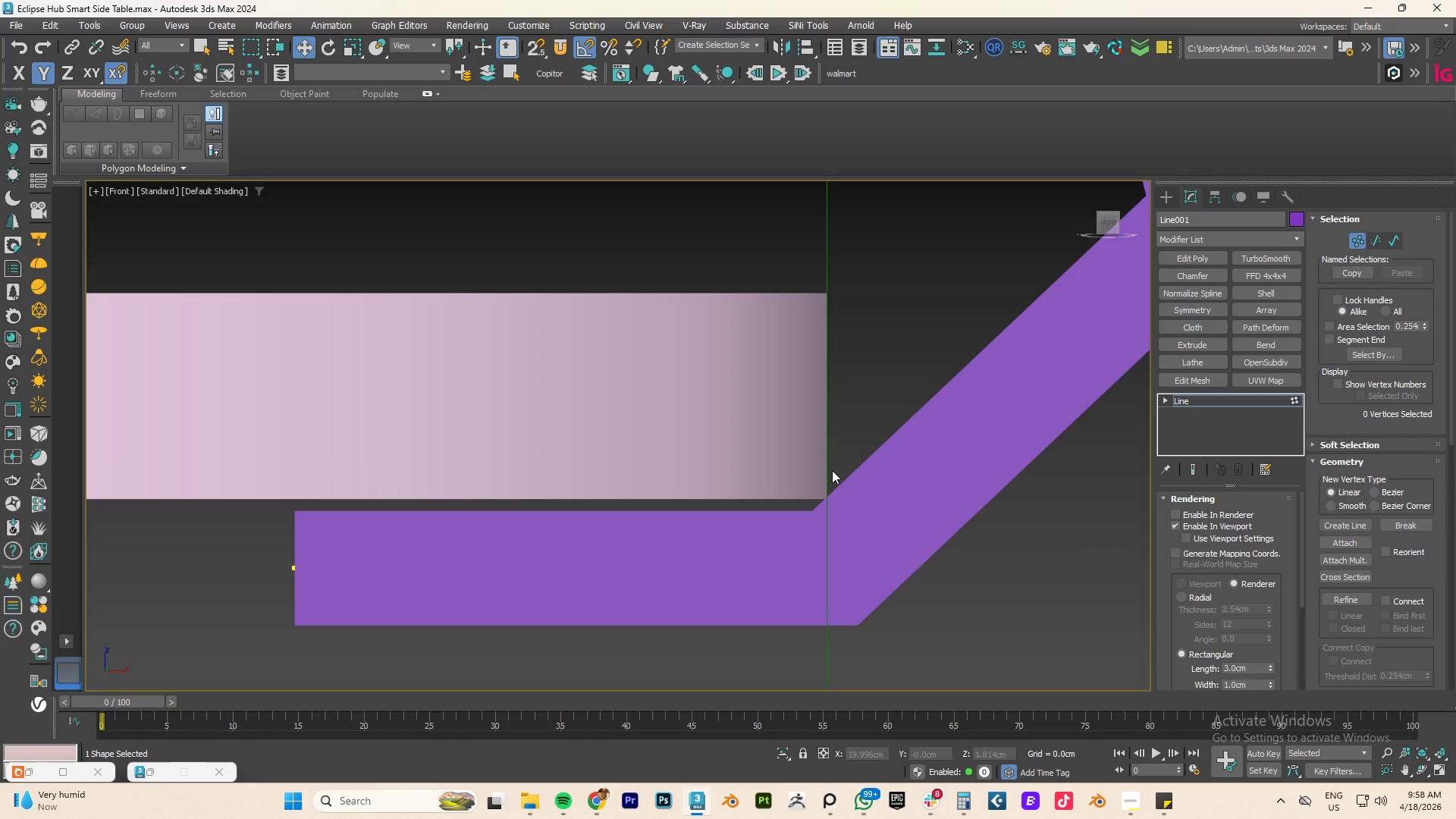 
left_click_drag(start_coordinate=[864, 392], to_coordinate=[769, 713])
 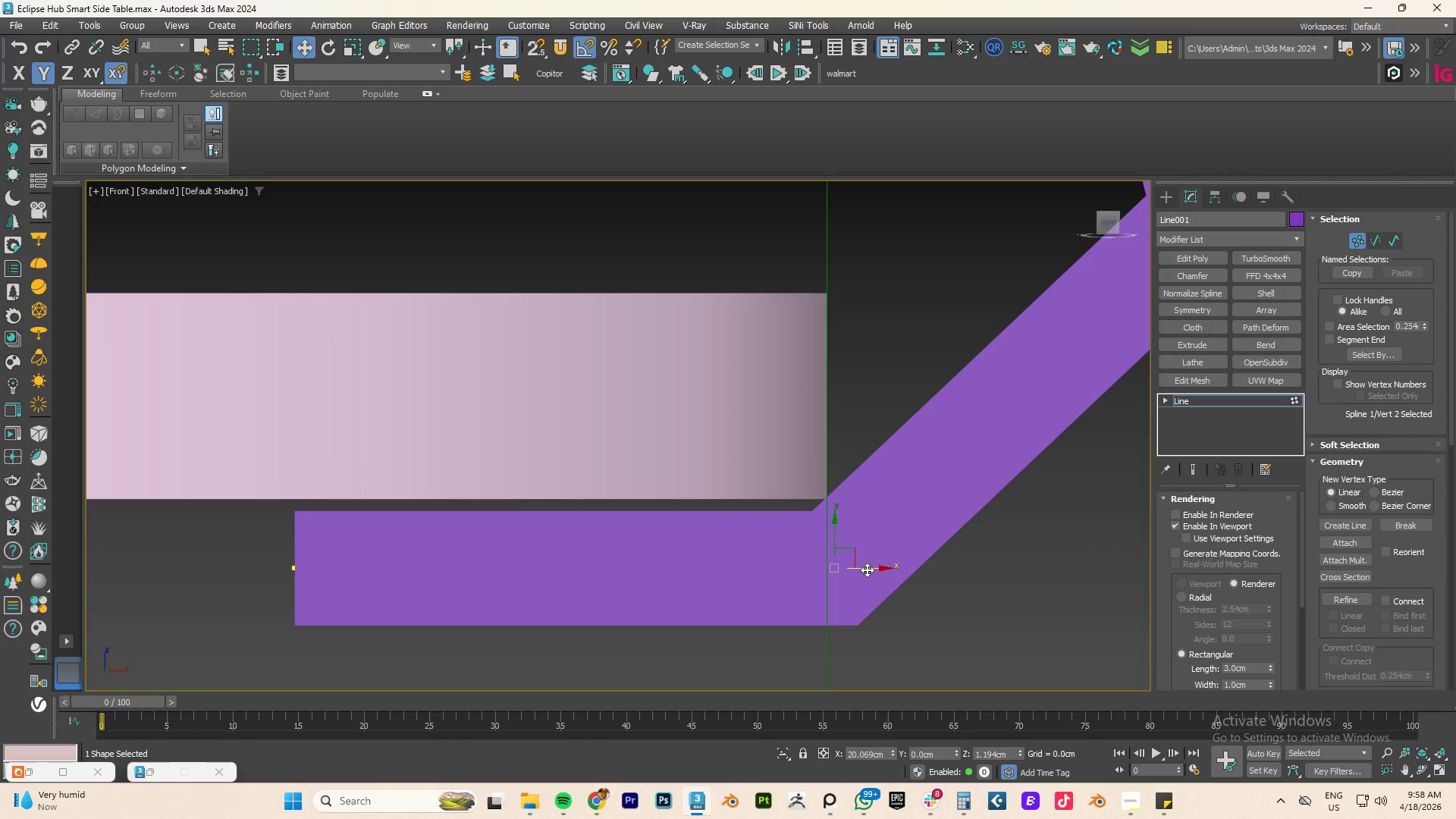 
left_click_drag(start_coordinate=[872, 570], to_coordinate=[887, 569])
 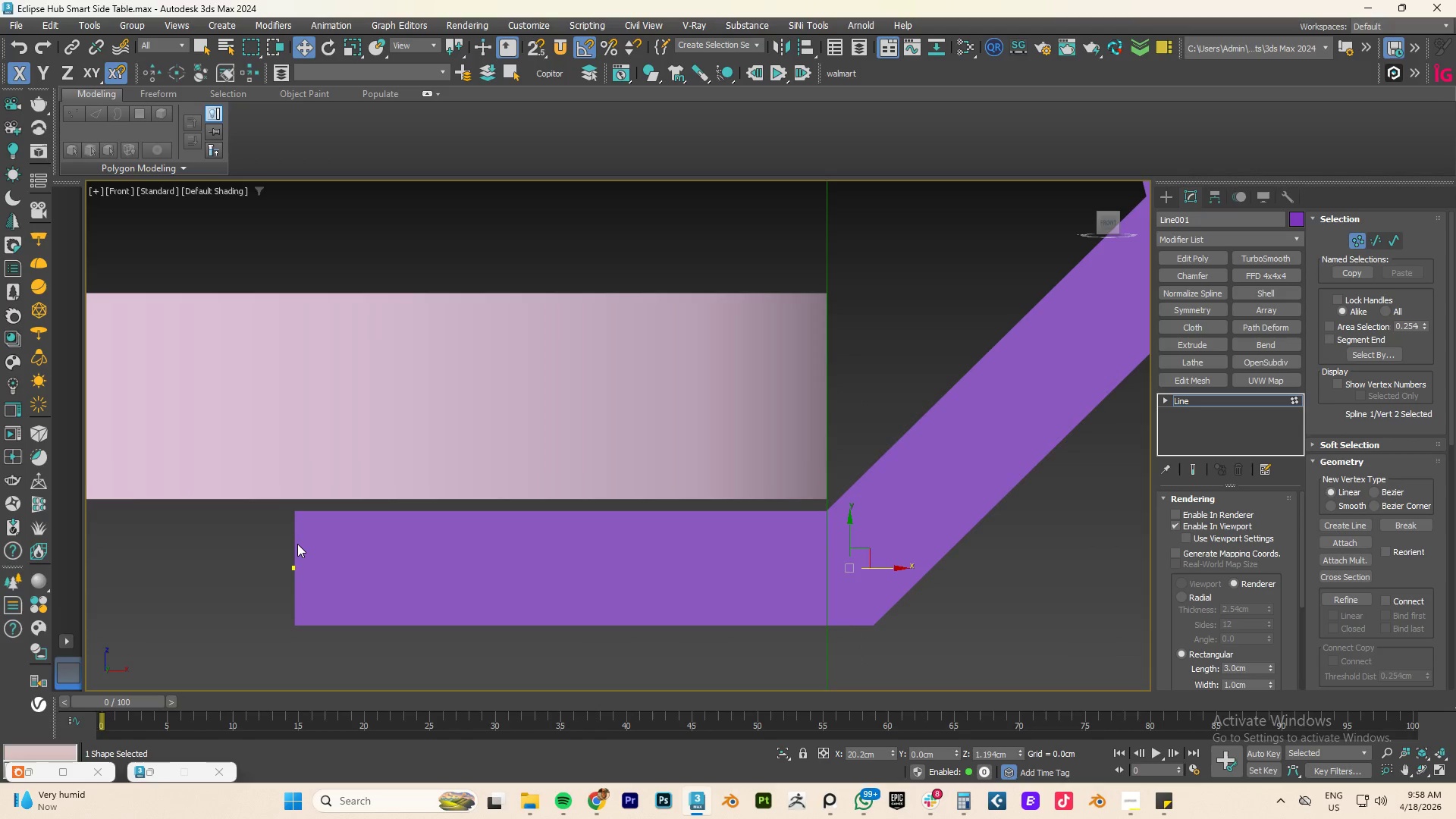 
scroll: coordinate [307, 559], scroll_direction: down, amount: 4.0
 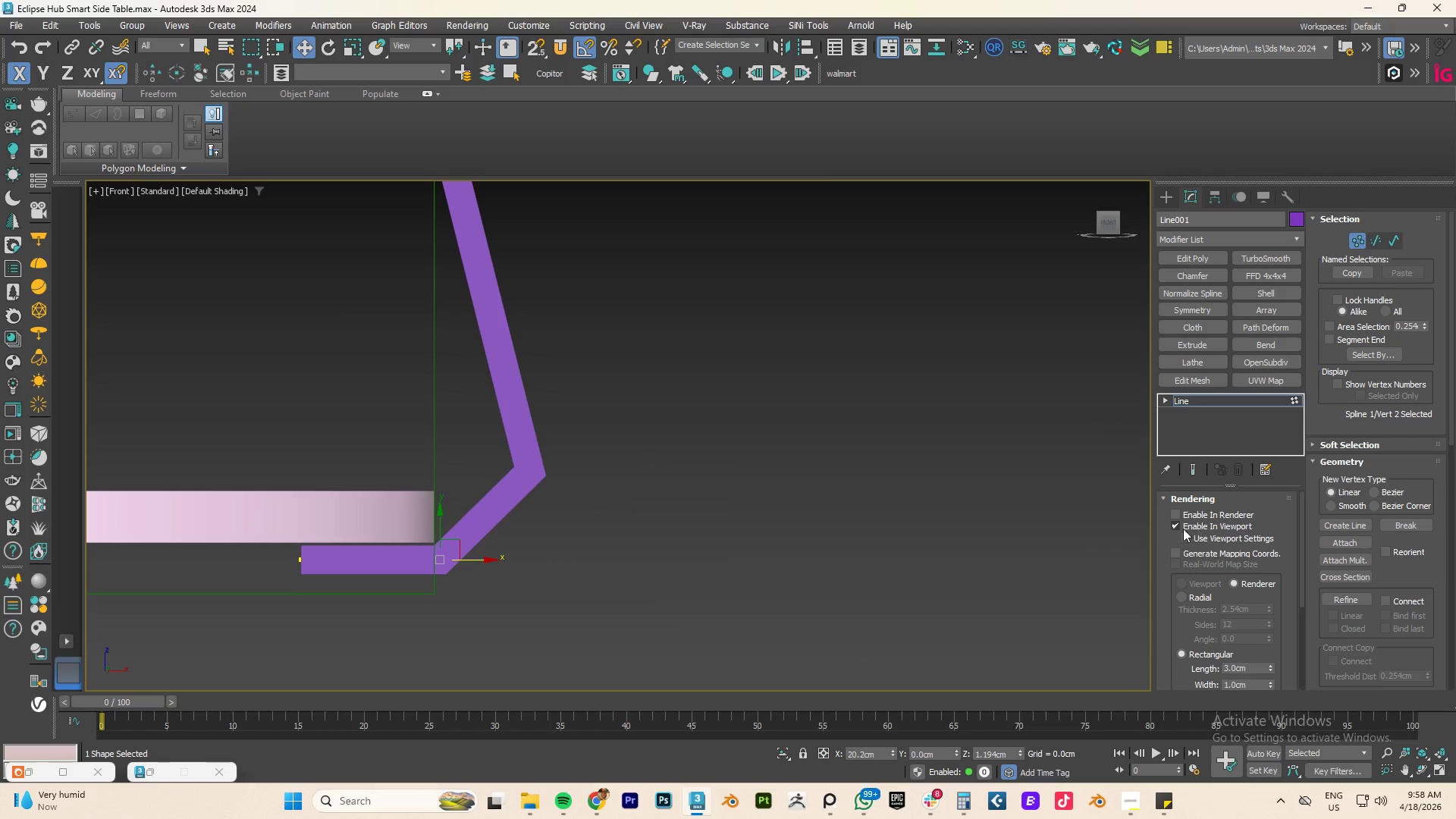 
left_click([1175, 527])
 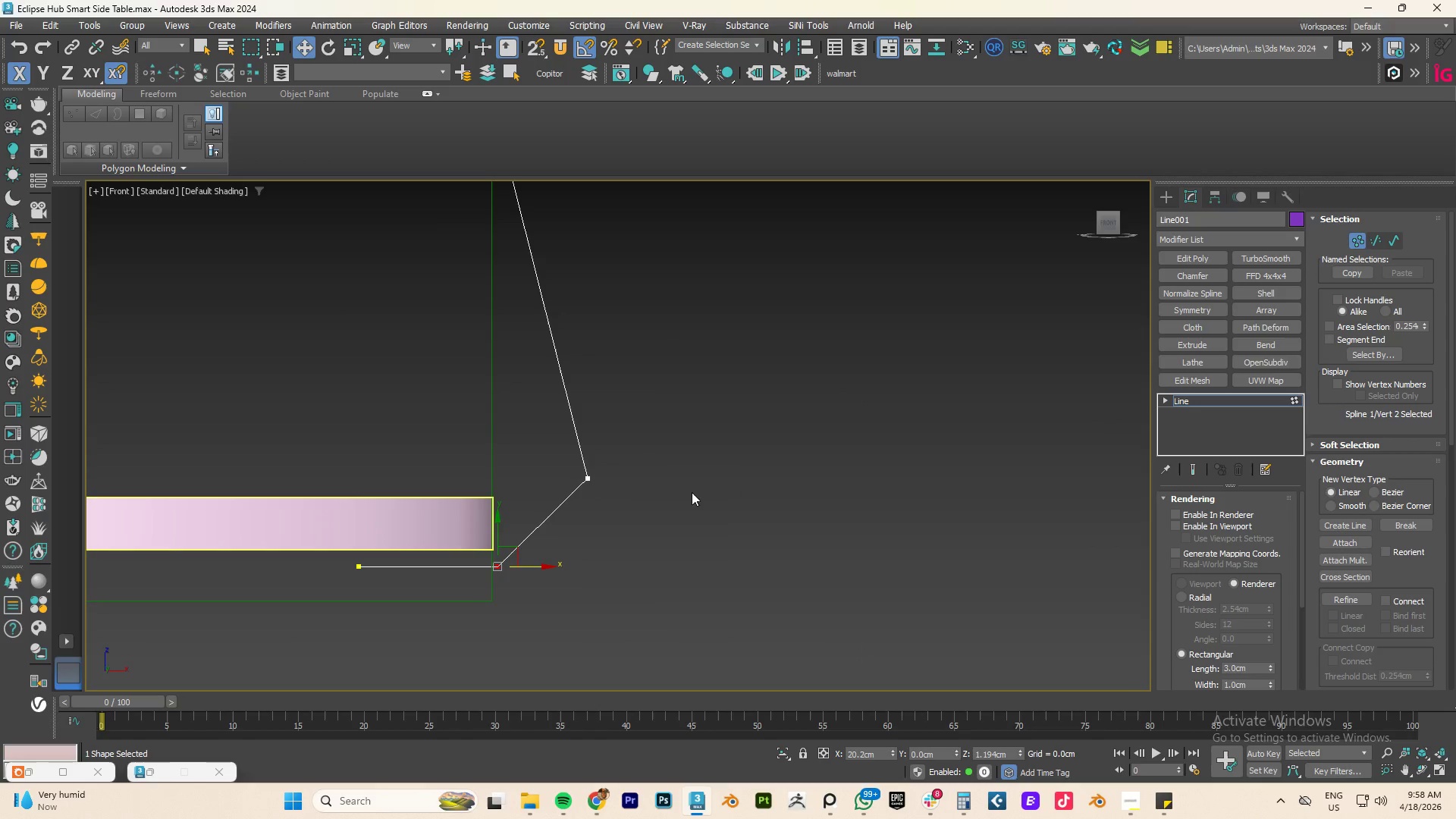 
scroll: coordinate [714, 494], scroll_direction: down, amount: 4.0
 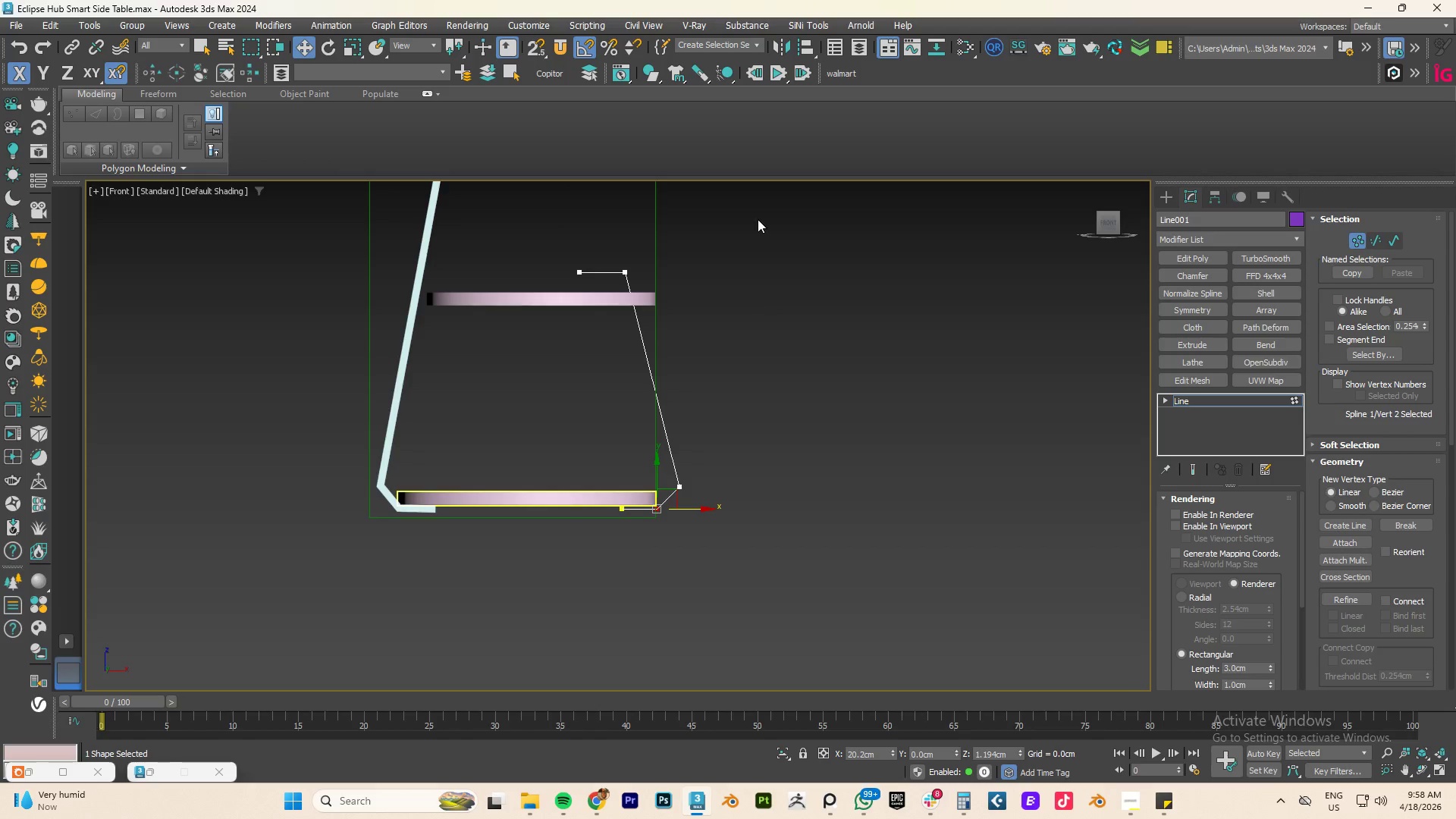 
left_click_drag(start_coordinate=[758, 217], to_coordinate=[441, 618])
 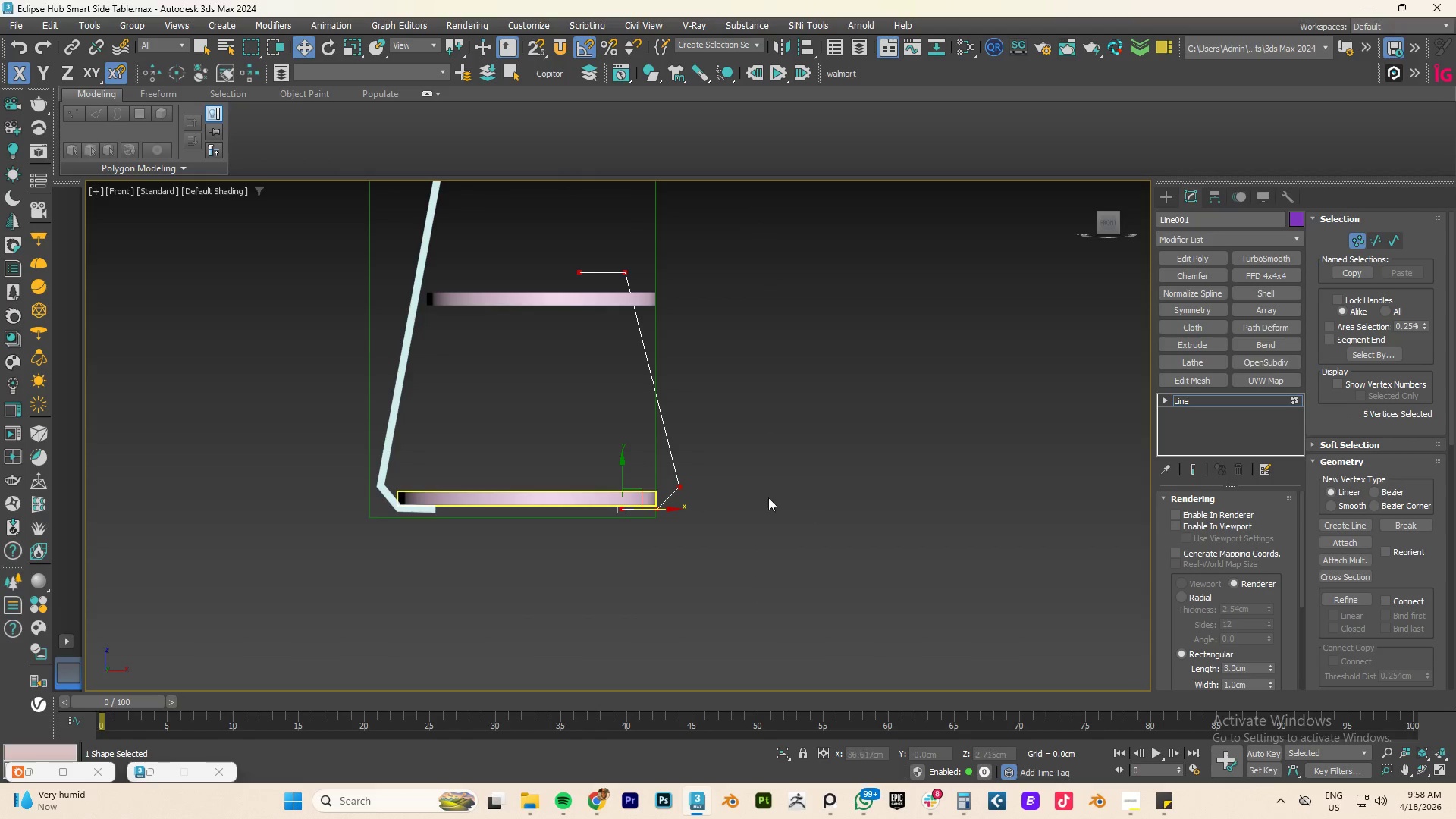 
scroll: coordinate [709, 511], scroll_direction: up, amount: 2.0
 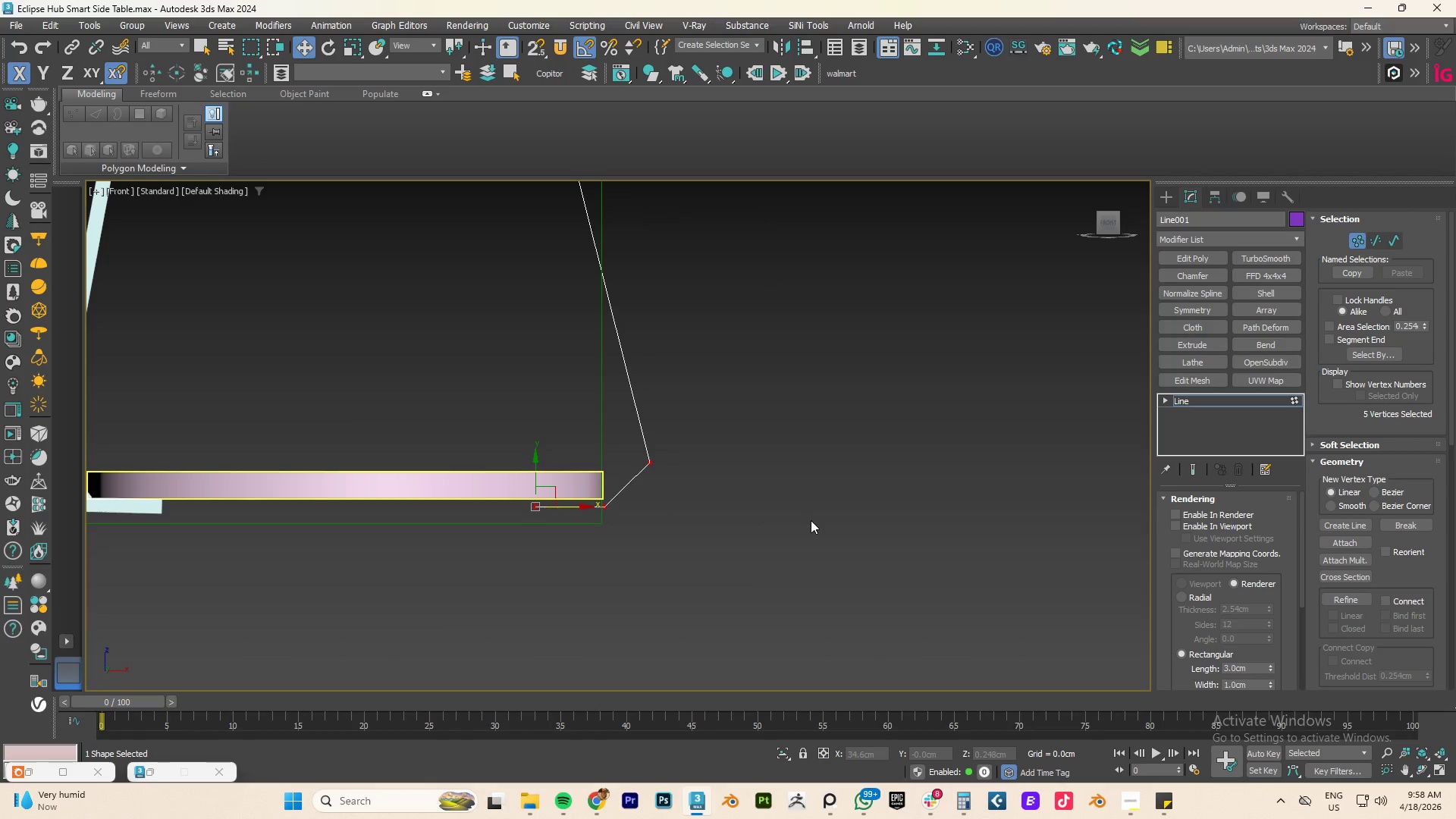 
scroll: coordinate [811, 520], scroll_direction: down, amount: 2.0
 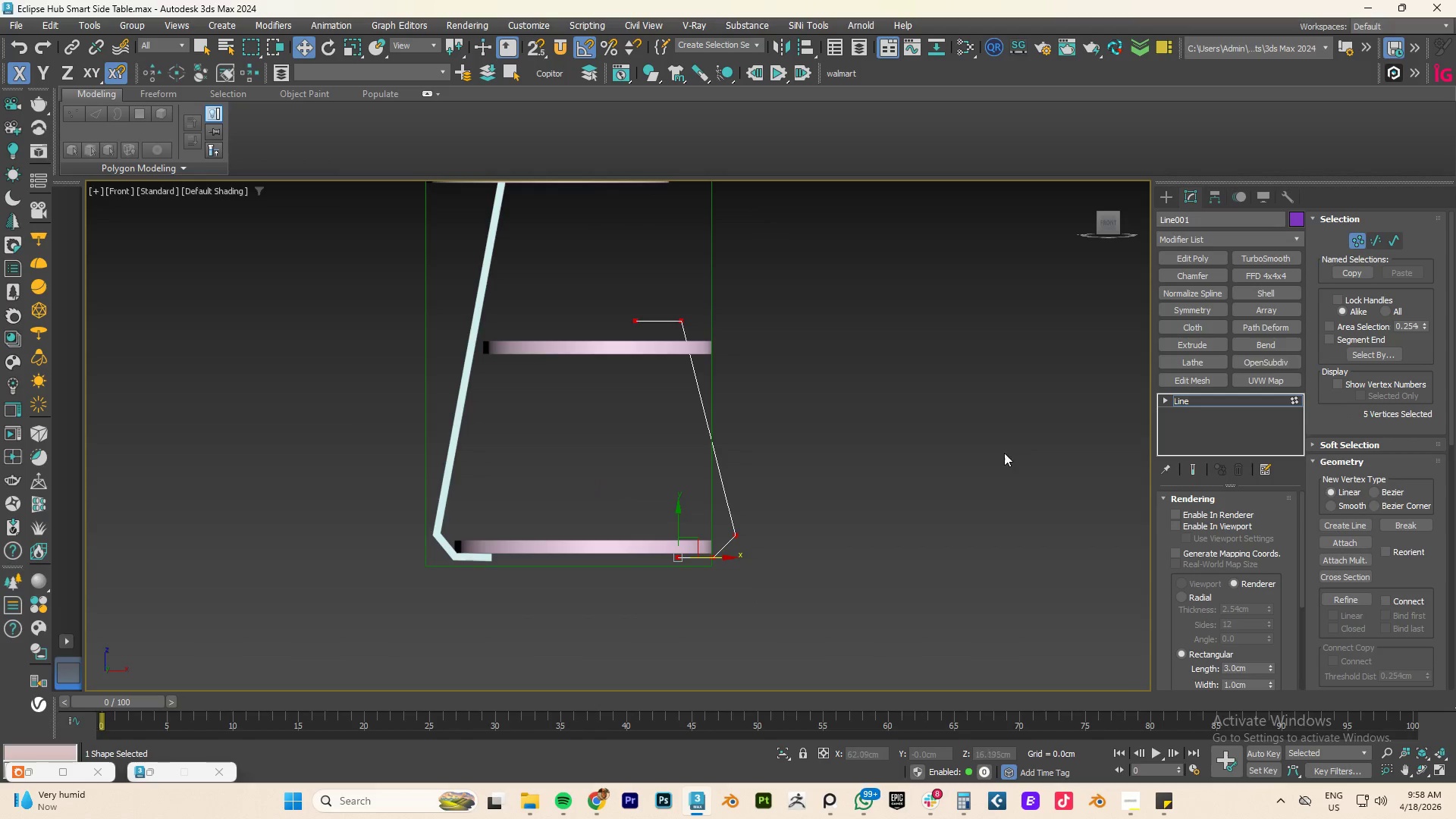 
right_click([849, 512])
 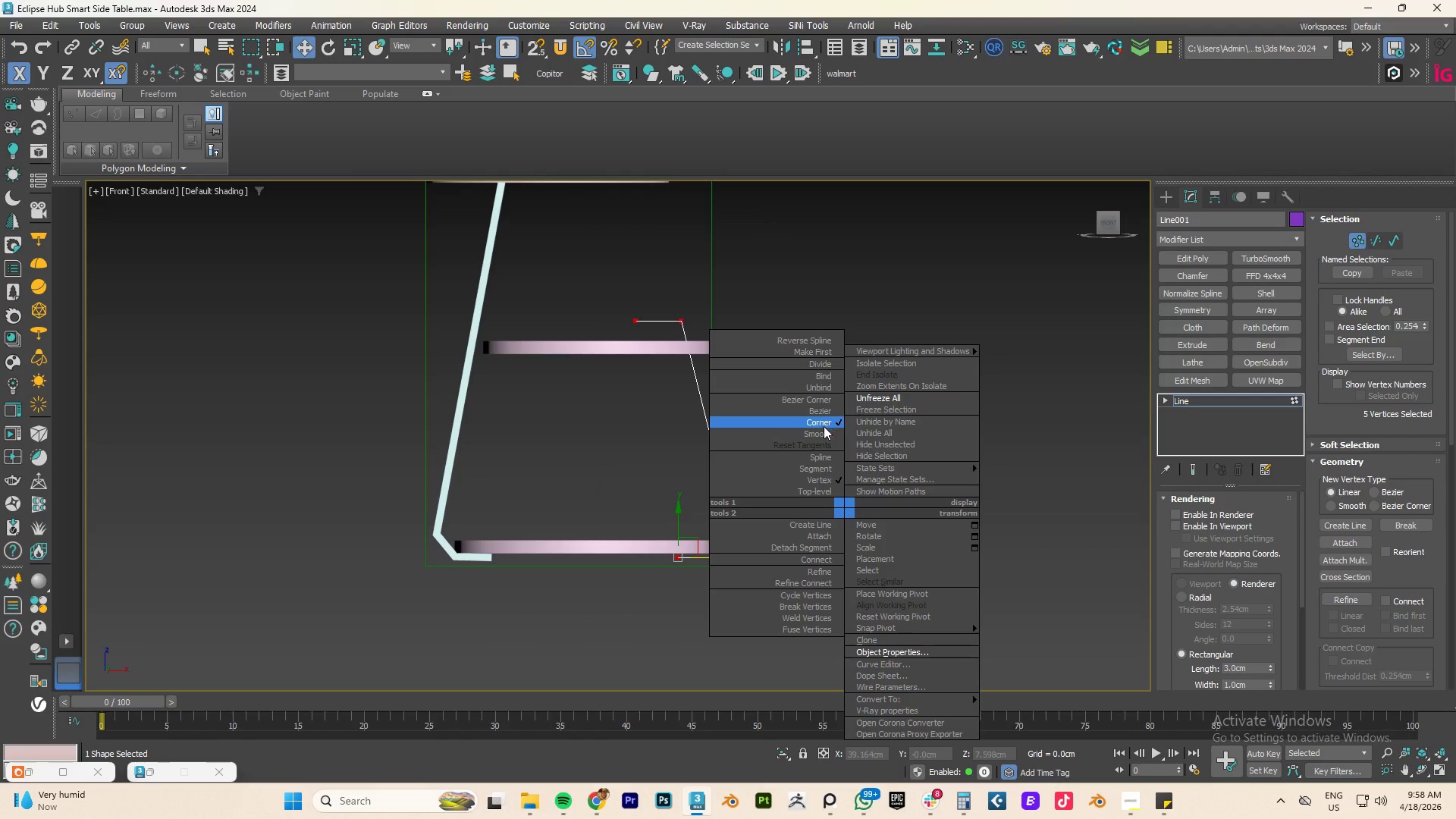 
left_click([817, 432])
 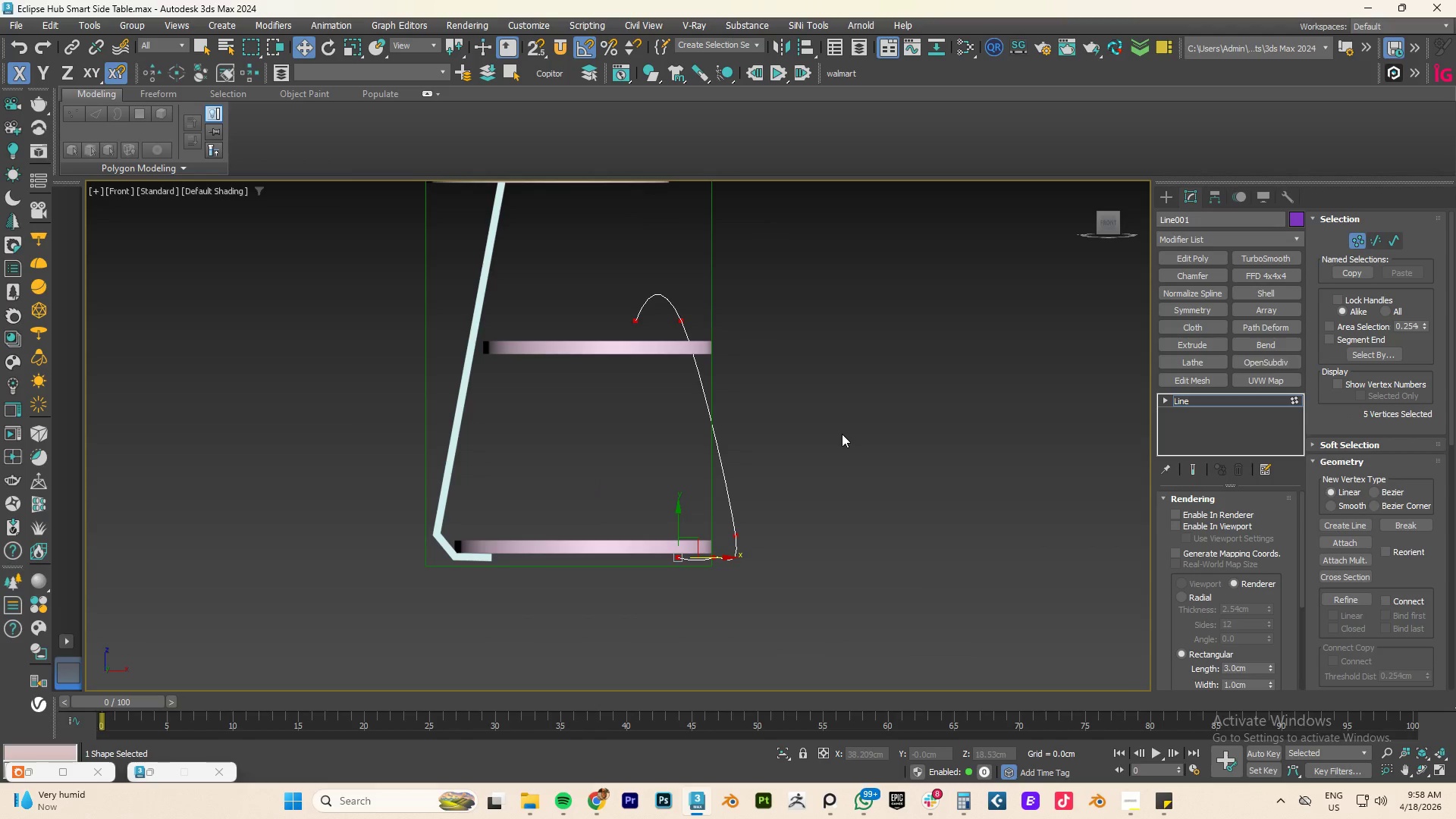 
key(Control+ControlLeft)
 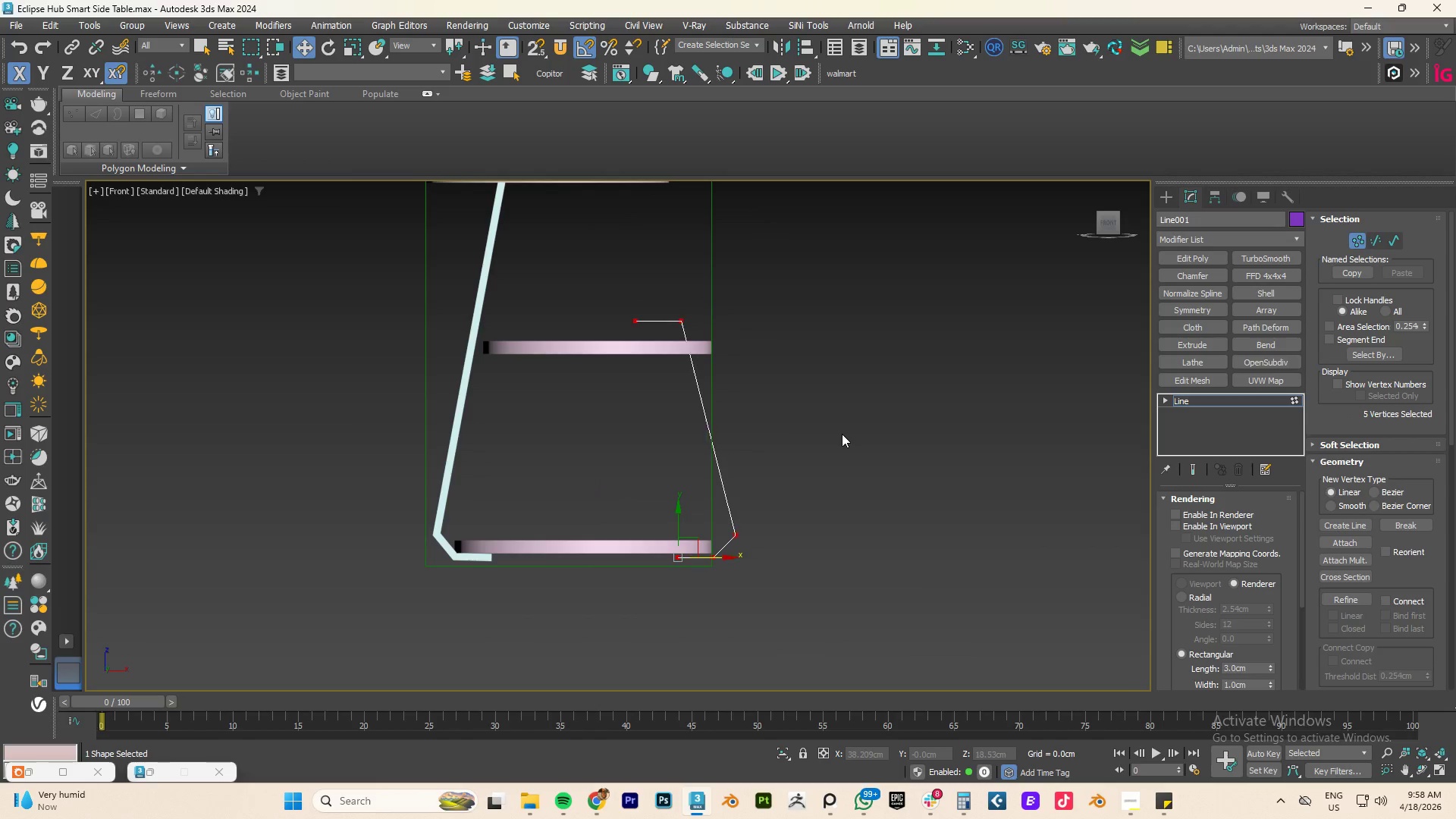 
key(Control+Z)
 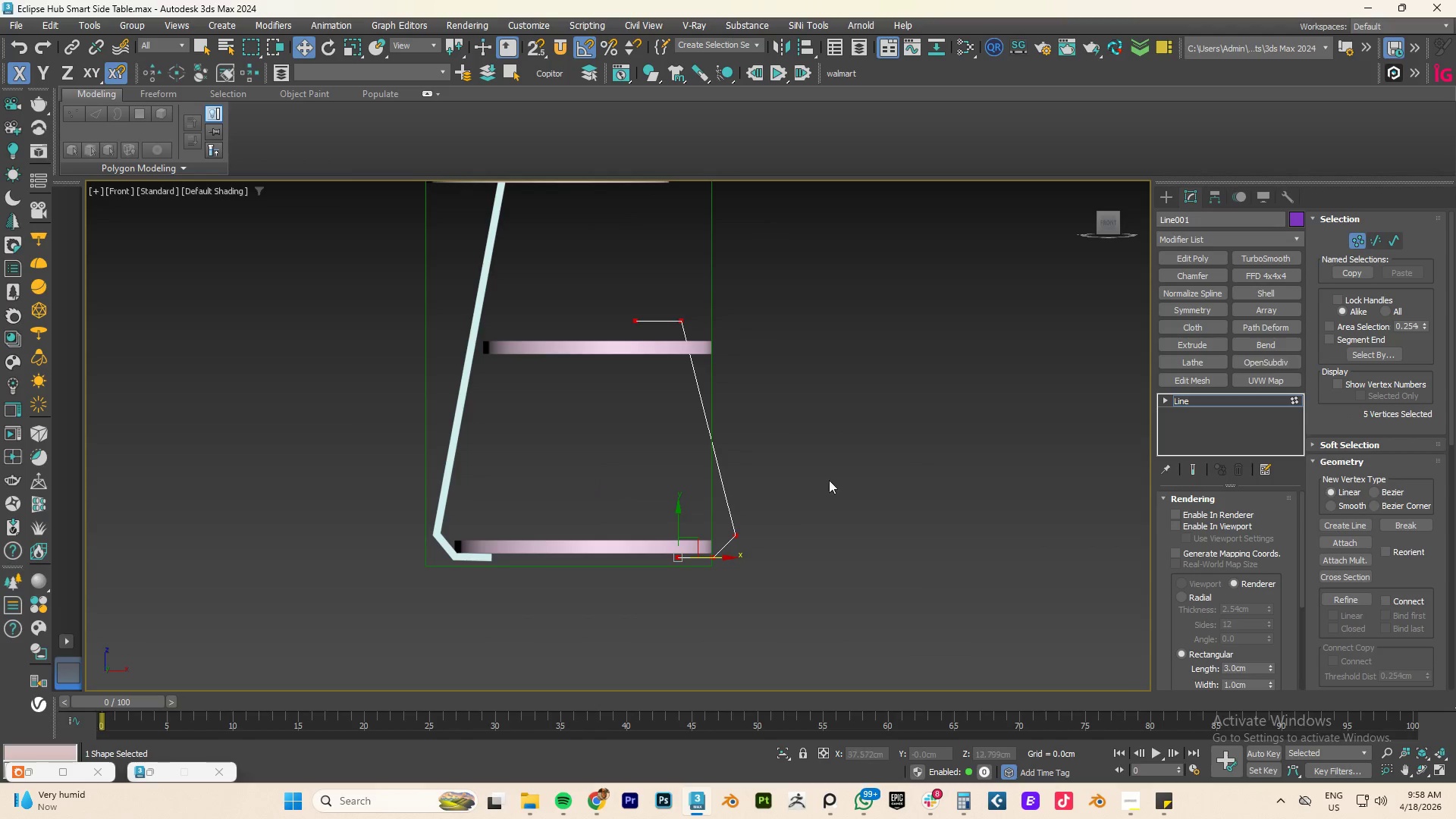 
left_click_drag(start_coordinate=[792, 513], to_coordinate=[711, 565])
 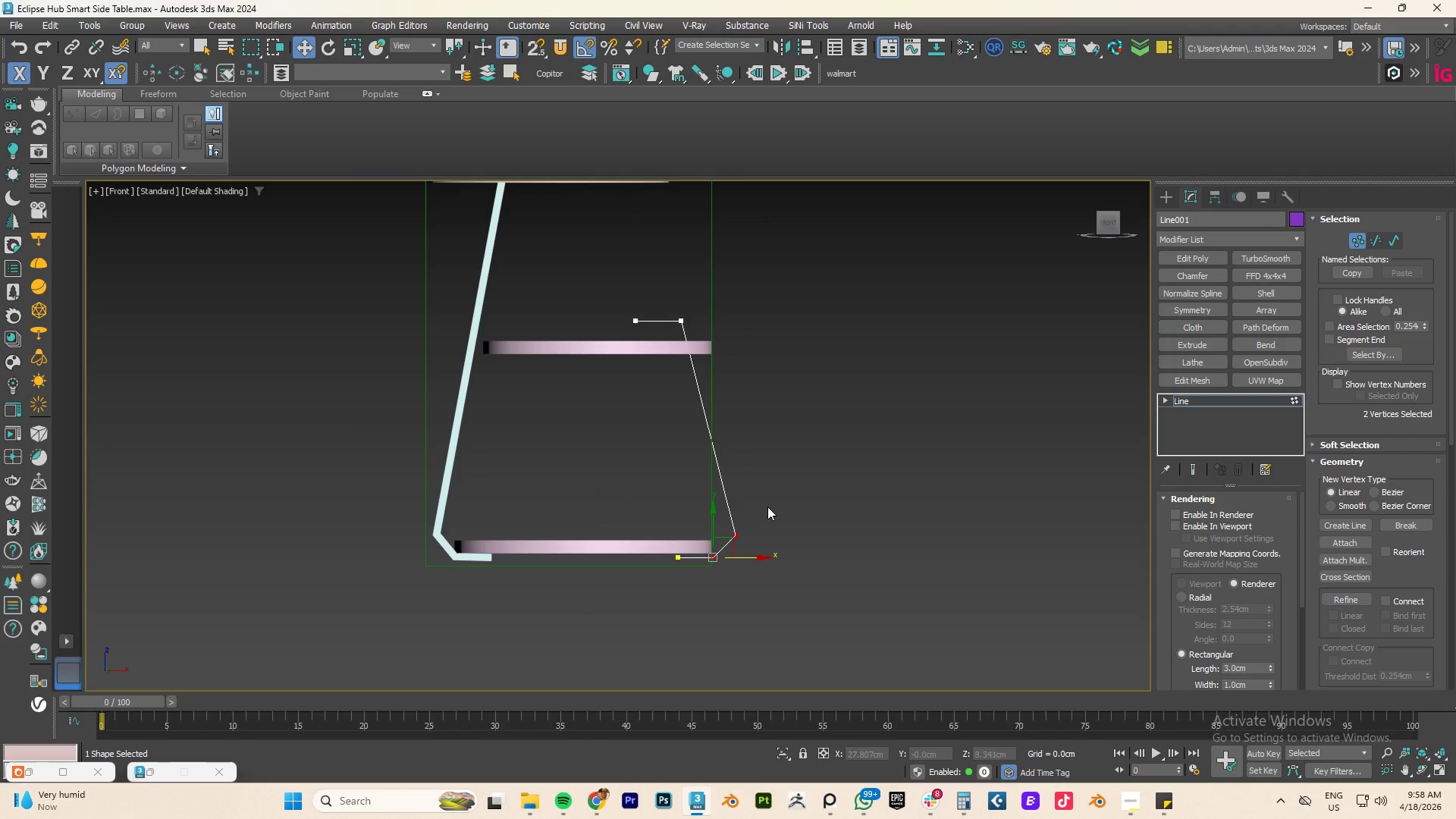 
key(Control+1)
 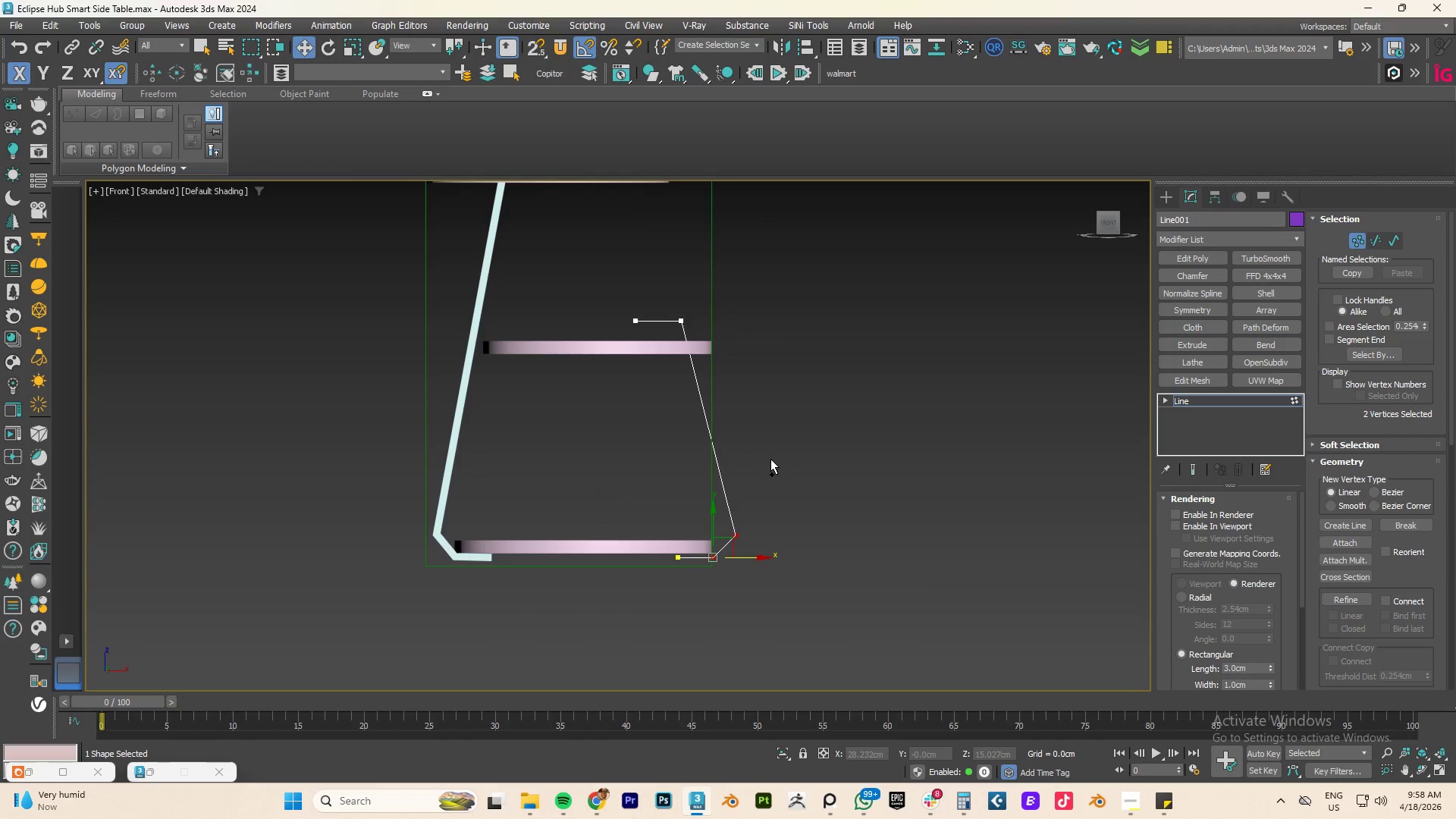 
left_click([770, 458])
 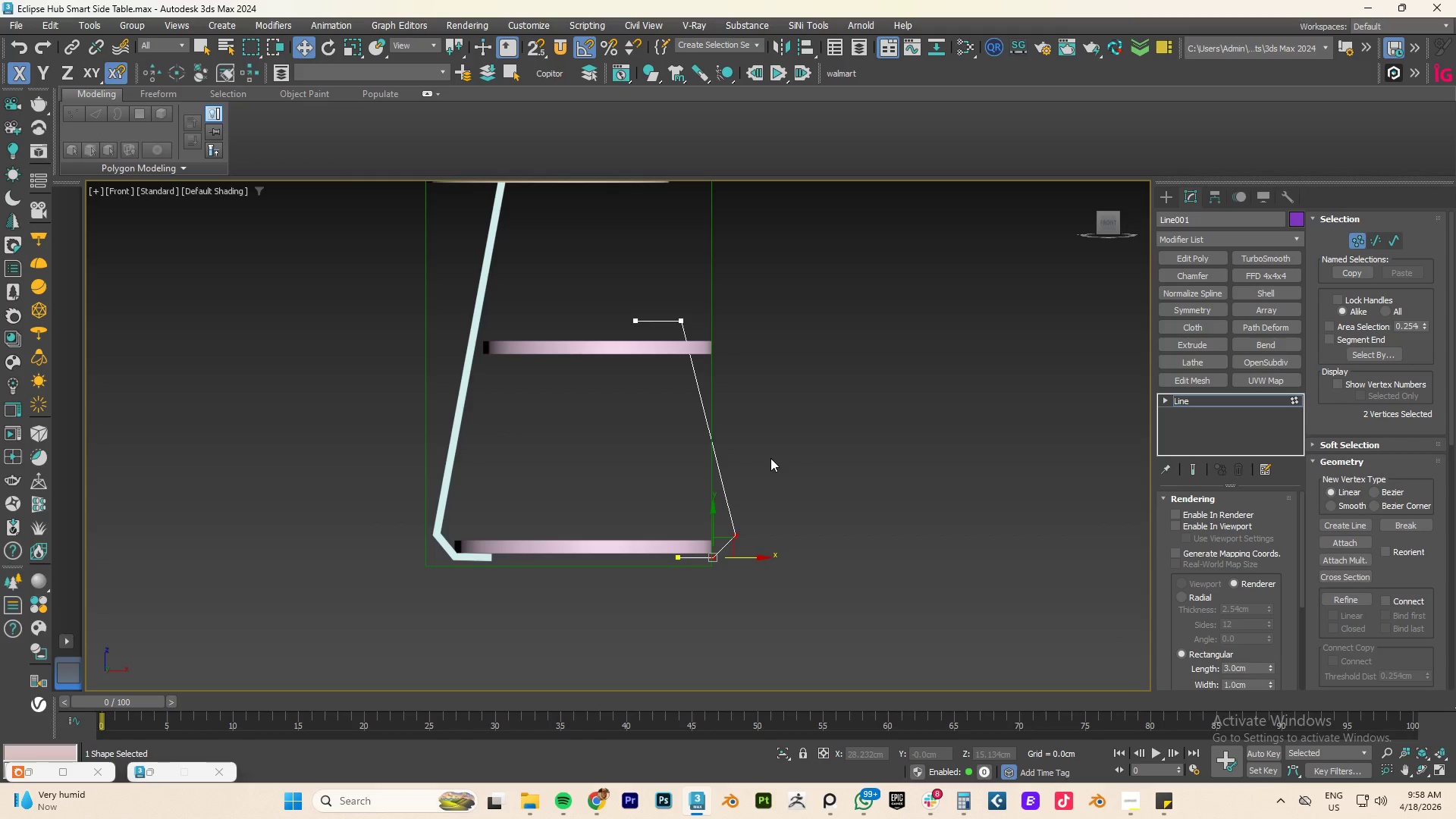 
key(Control+A)
 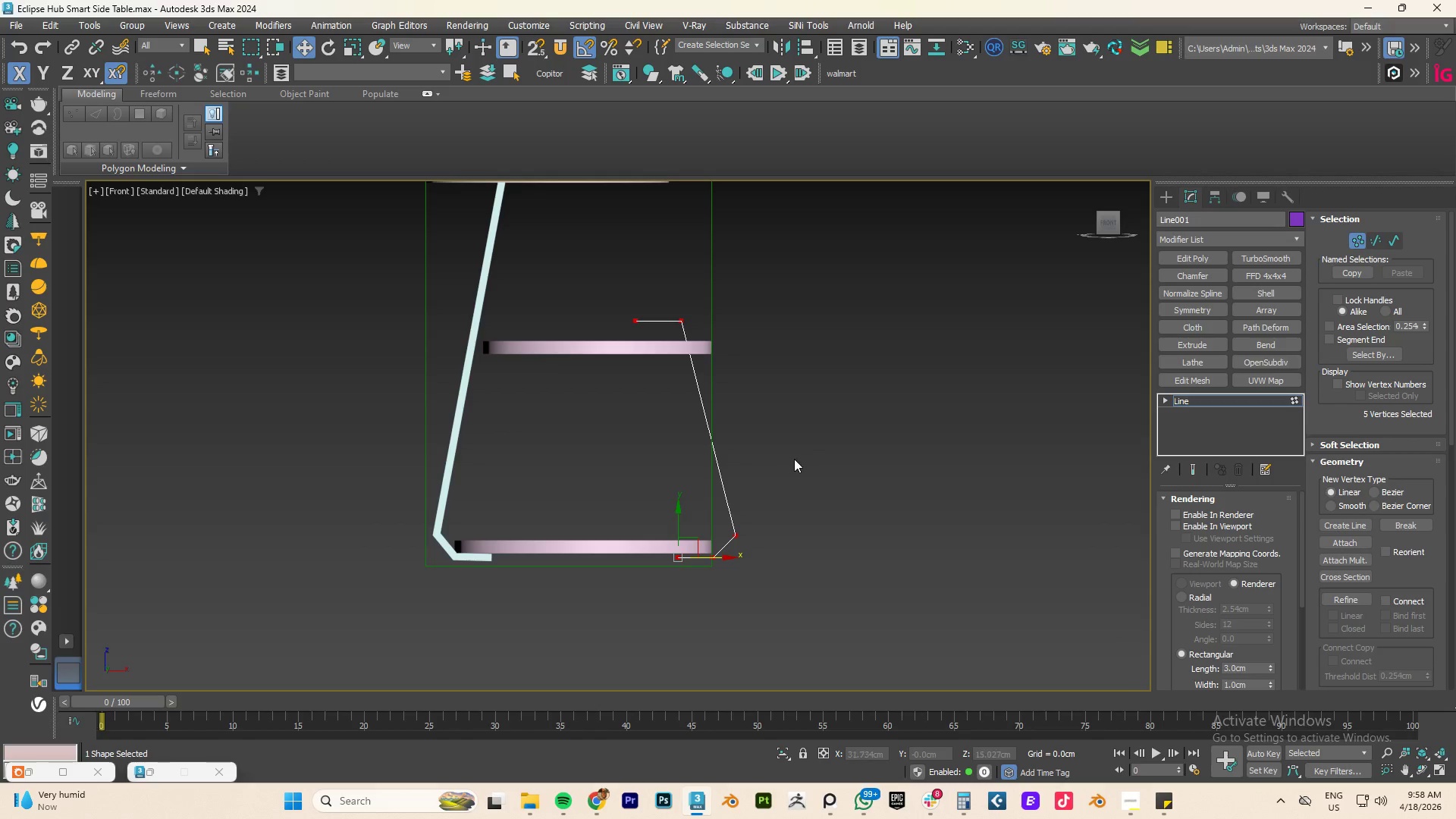 
right_click([786, 470])
 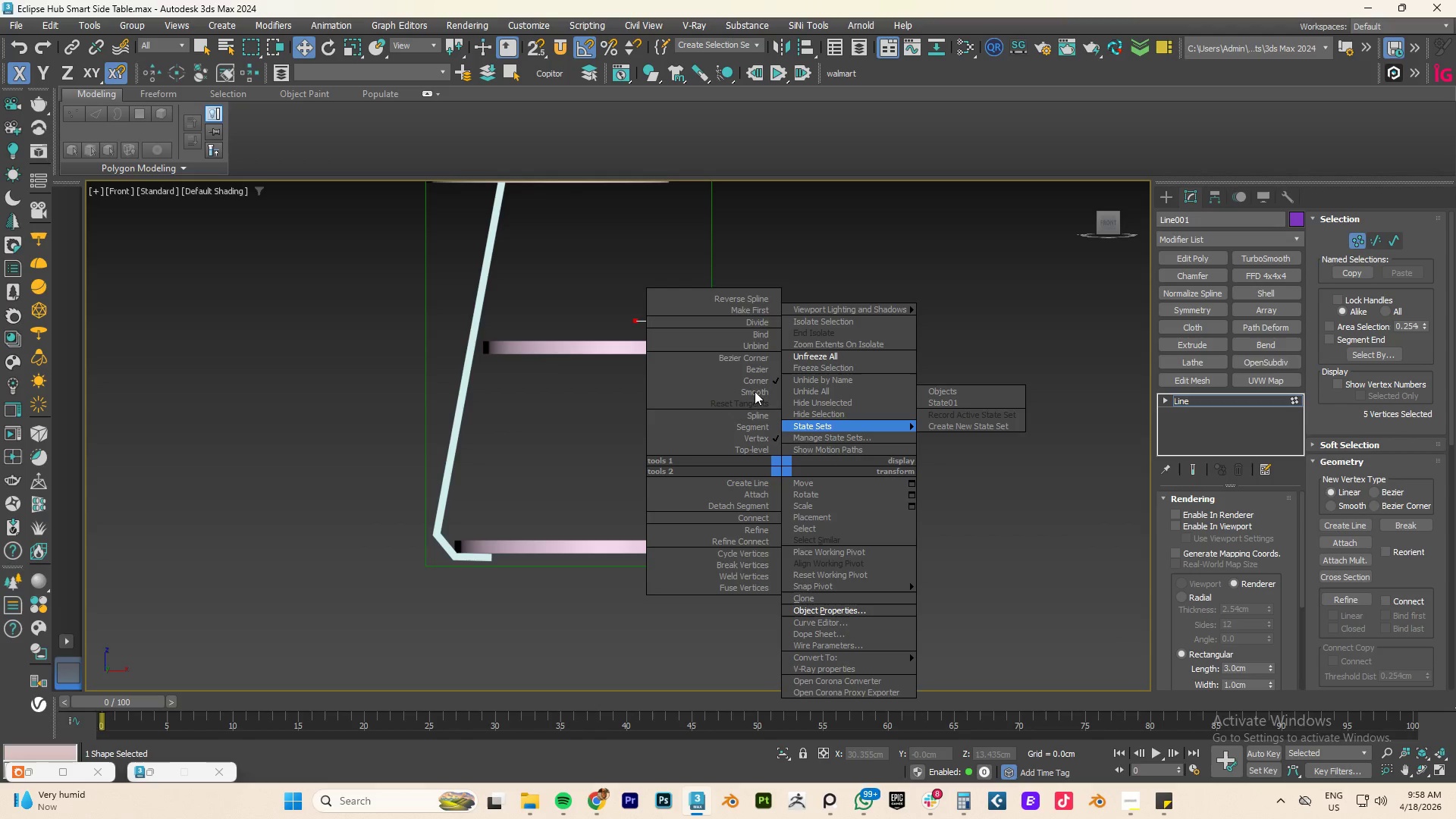 
left_click([755, 367])
 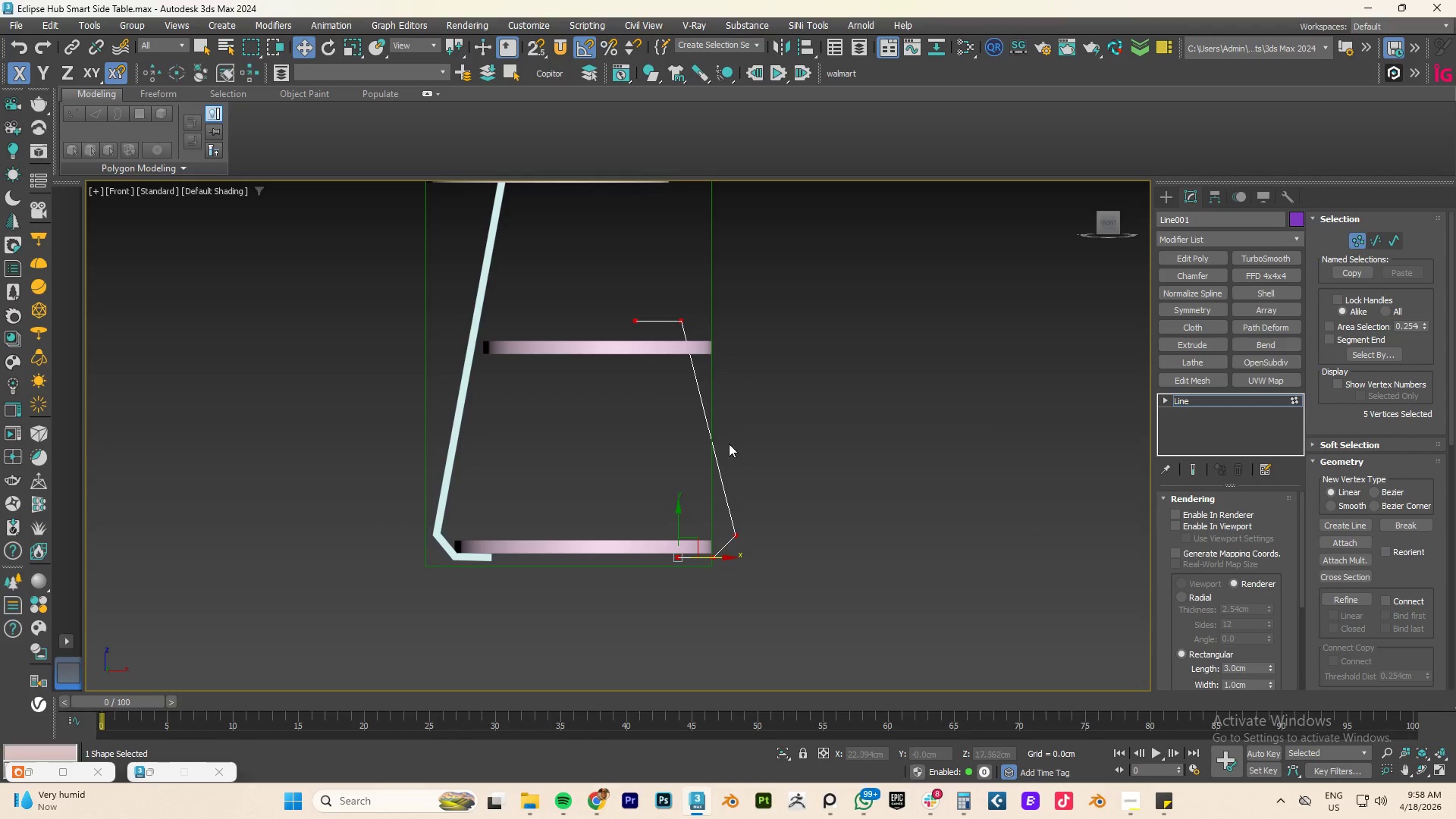 
right_click([729, 450])
 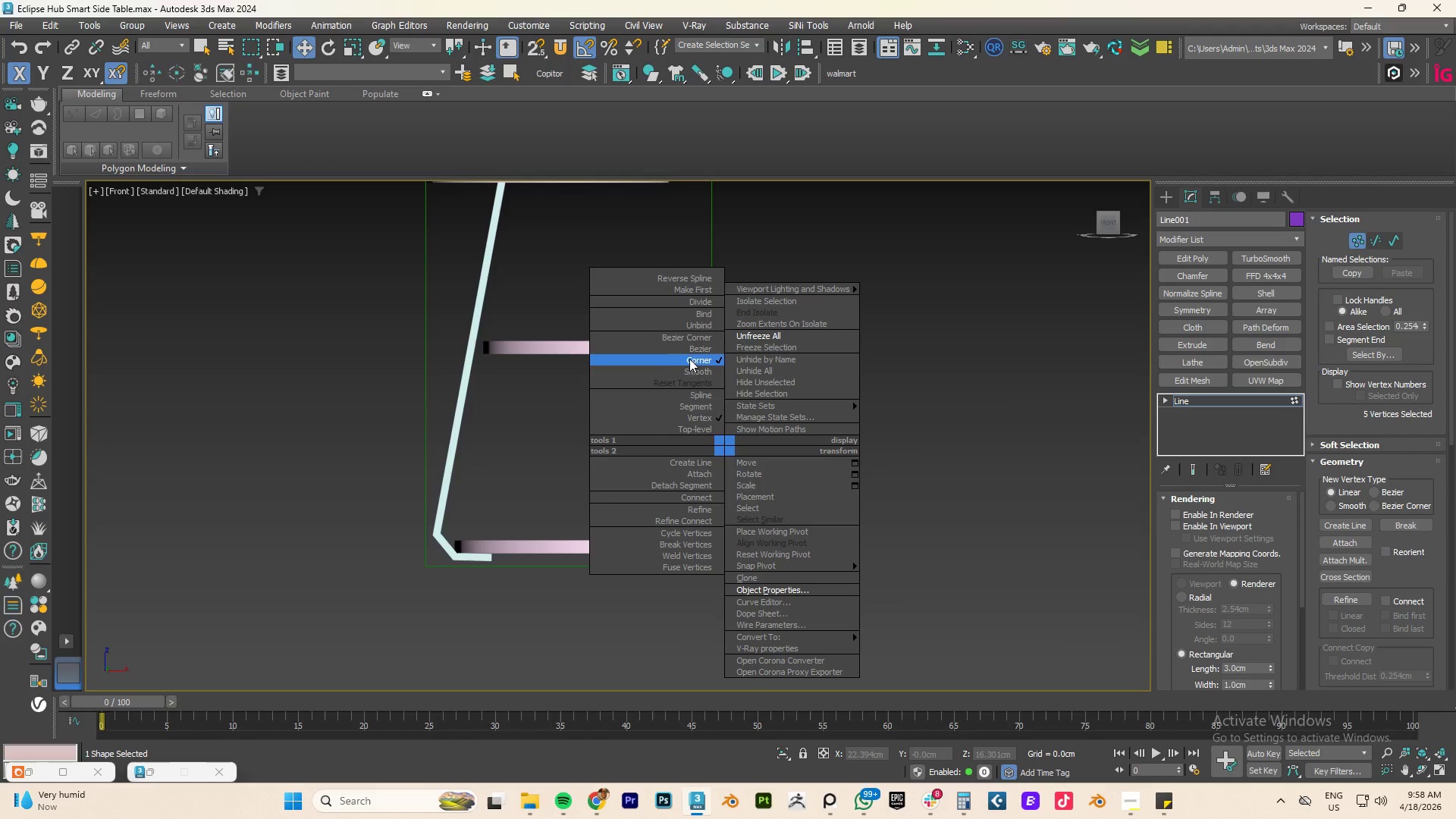 
left_click([692, 351])
 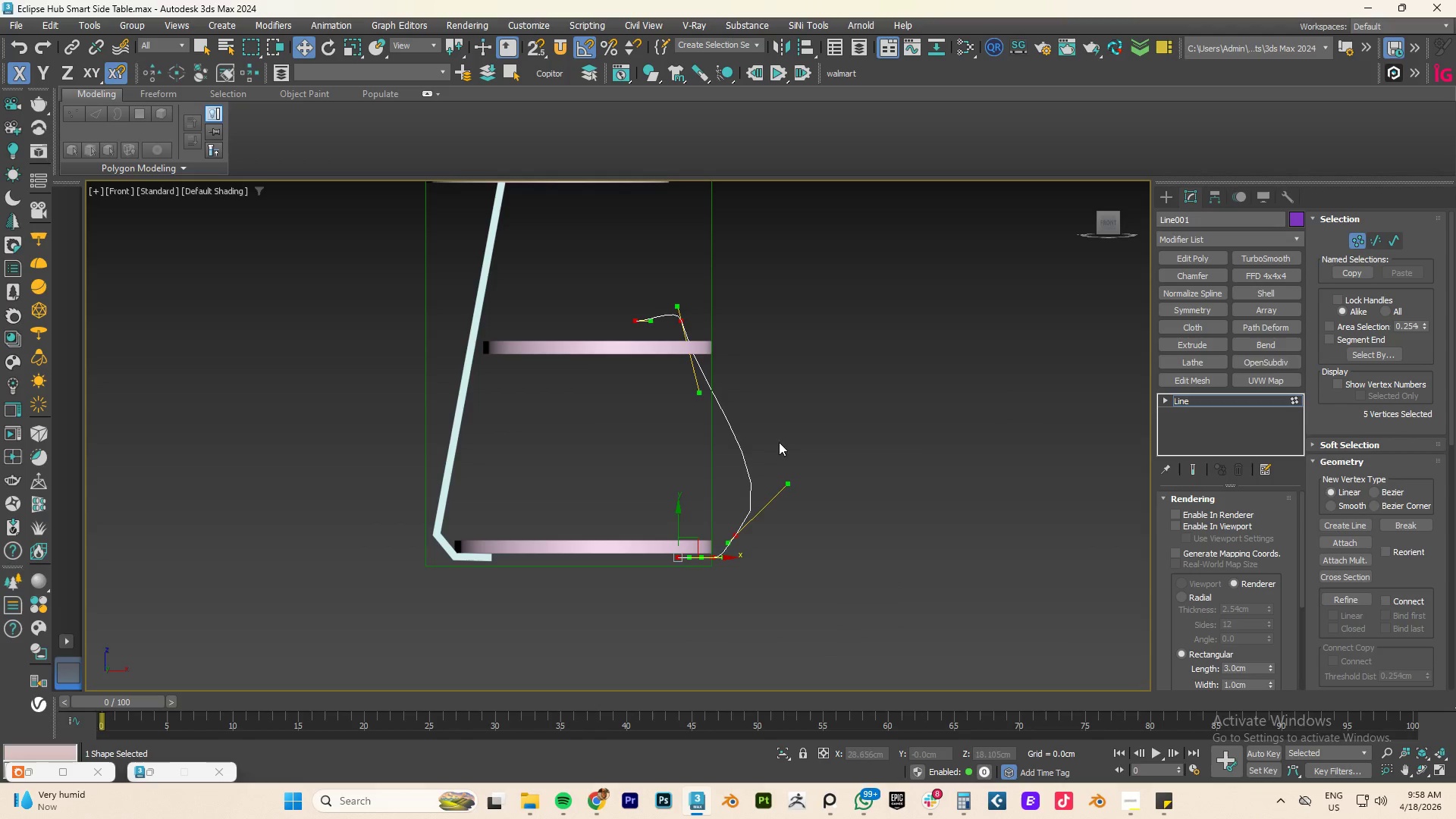 
key(Control+Z)
 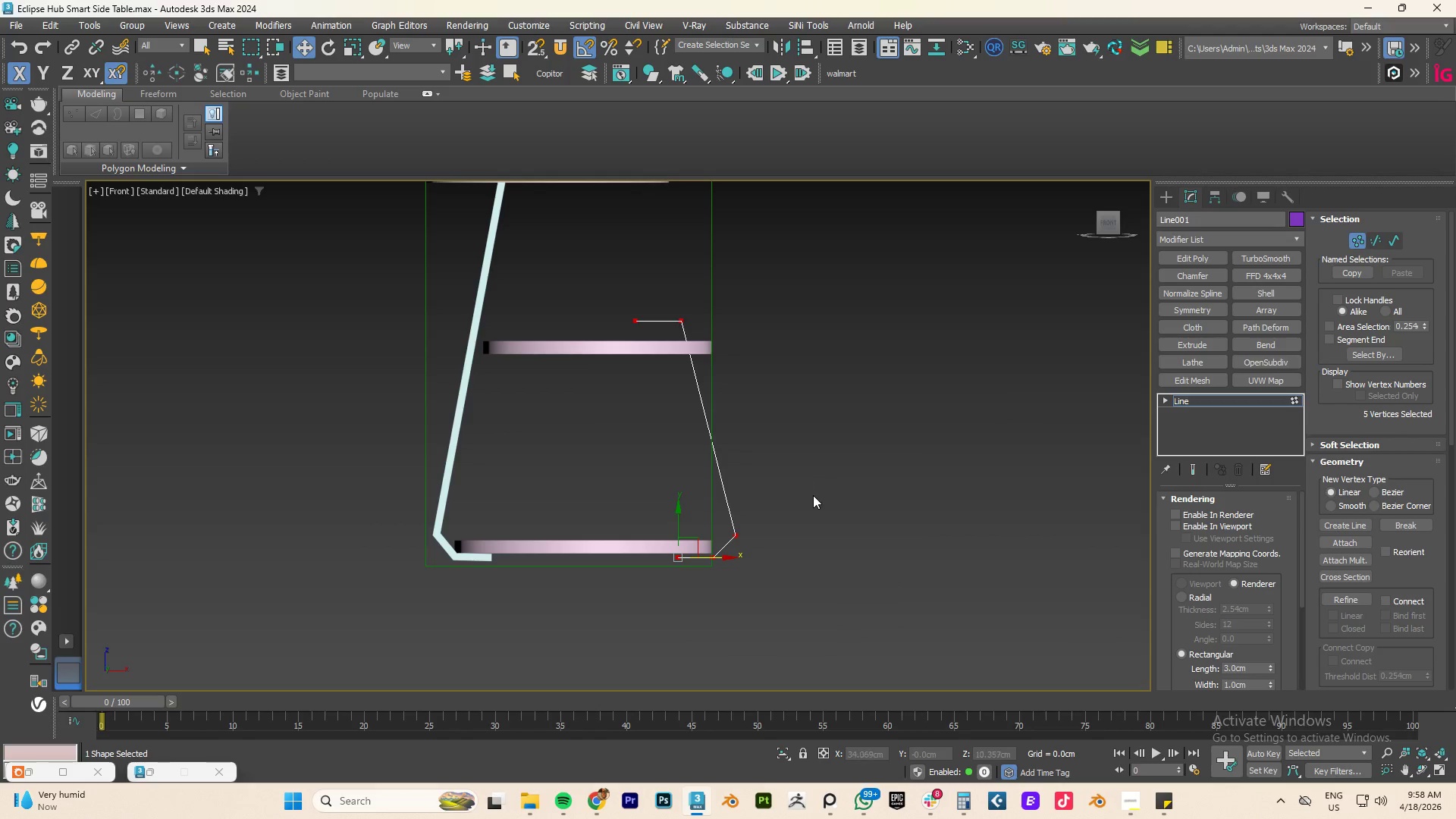 
right_click([814, 497])
 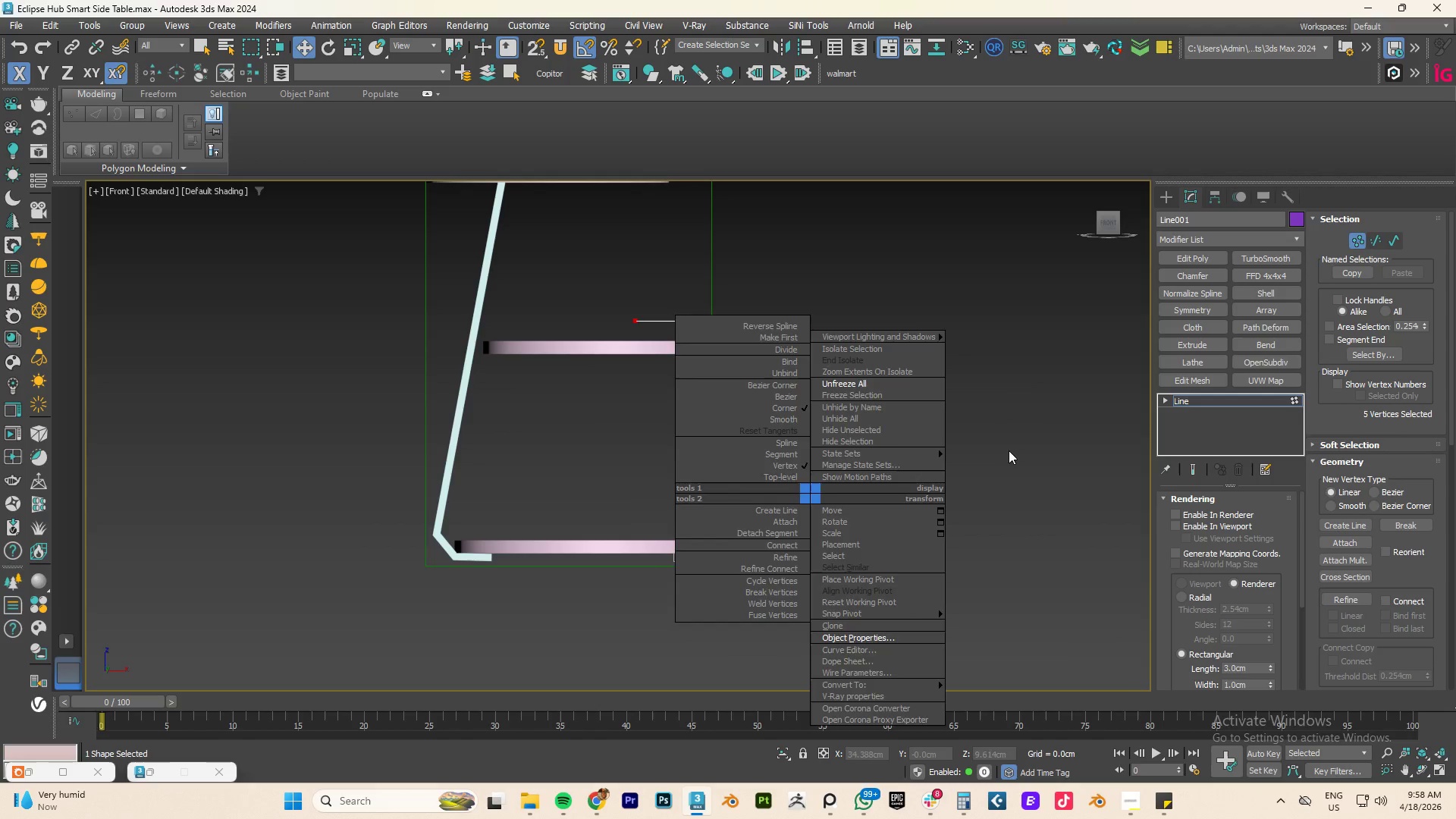 
left_click([1012, 449])
 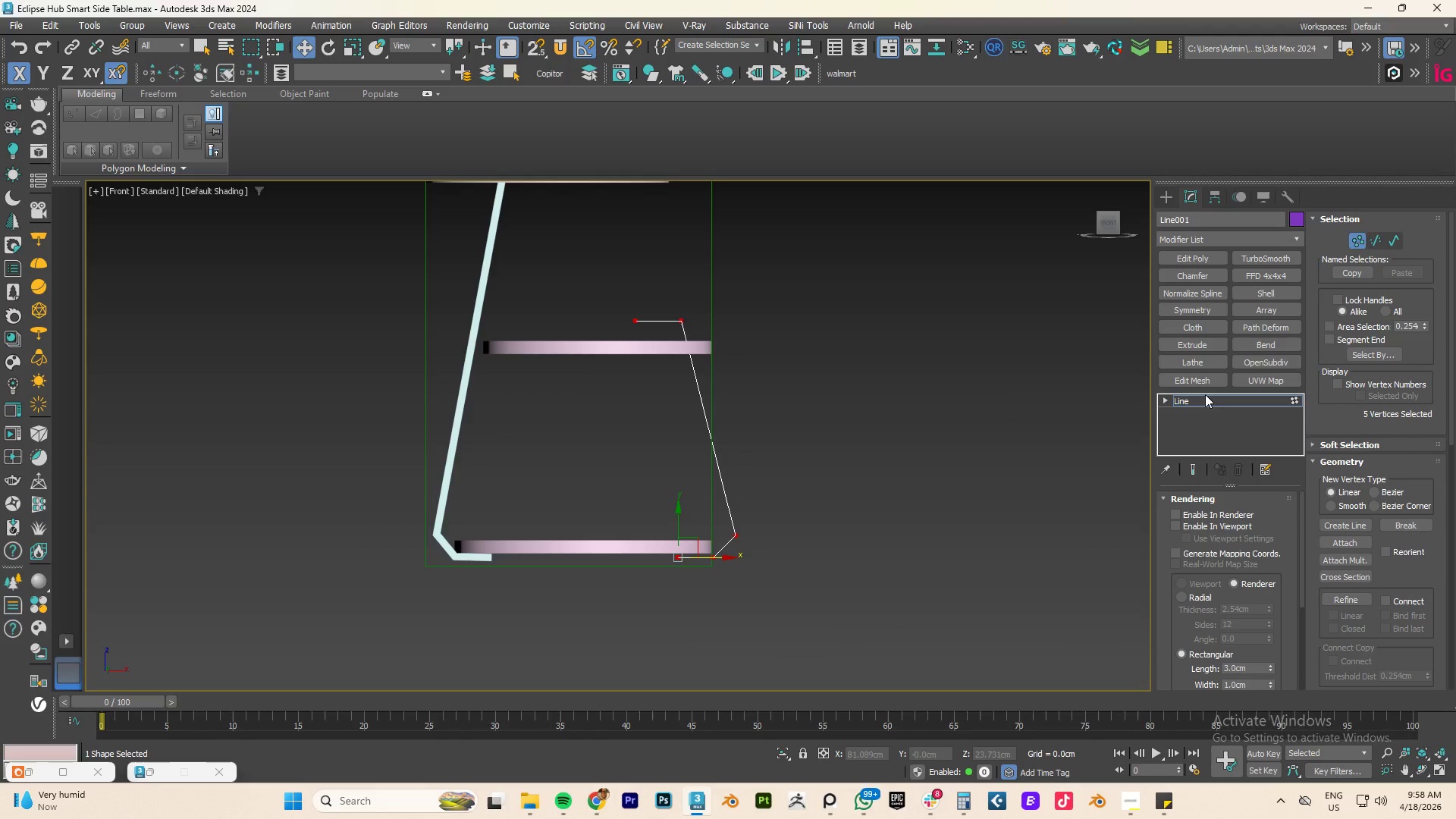 
left_click([1195, 397])
 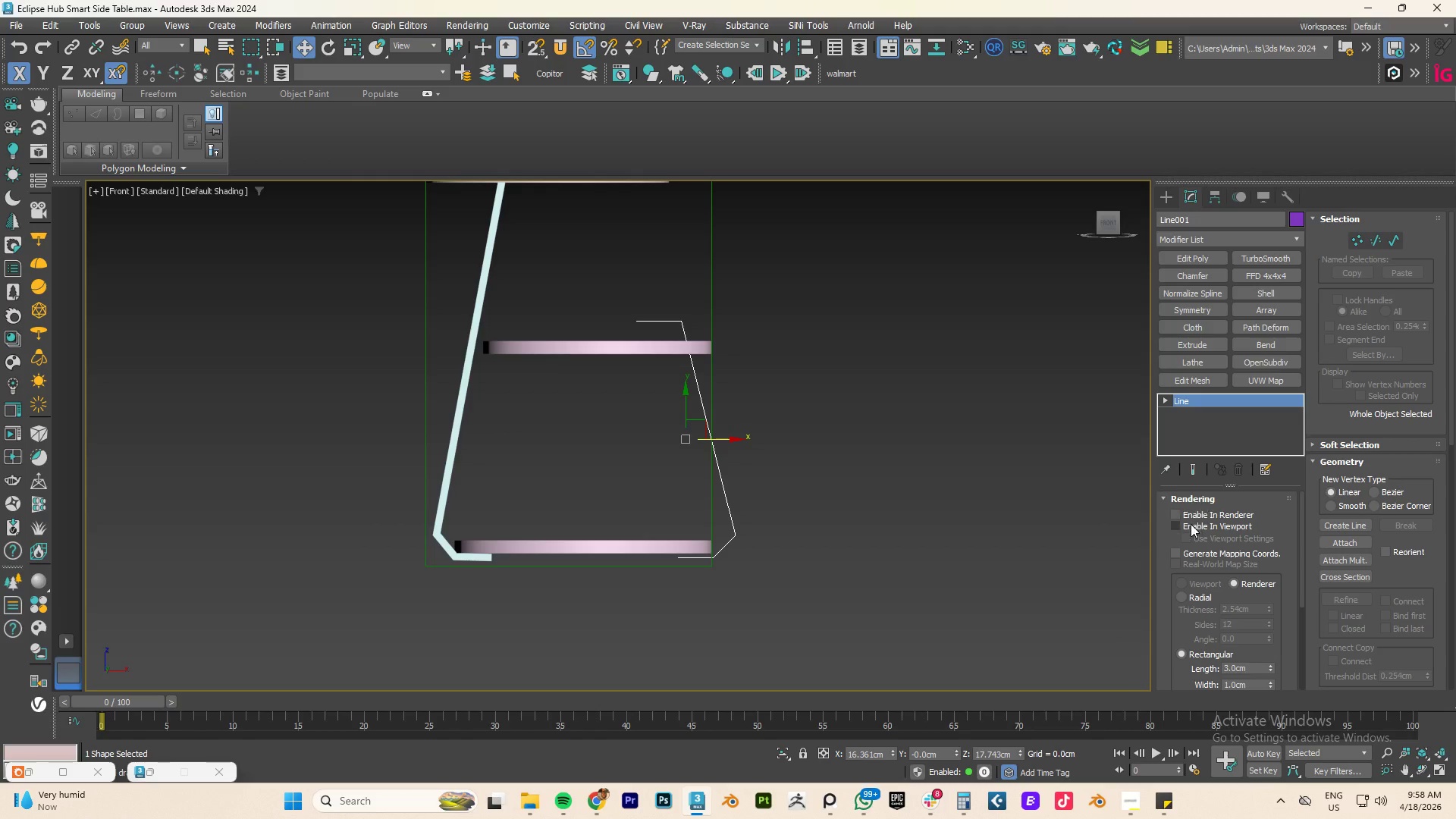 
left_click([1181, 525])
 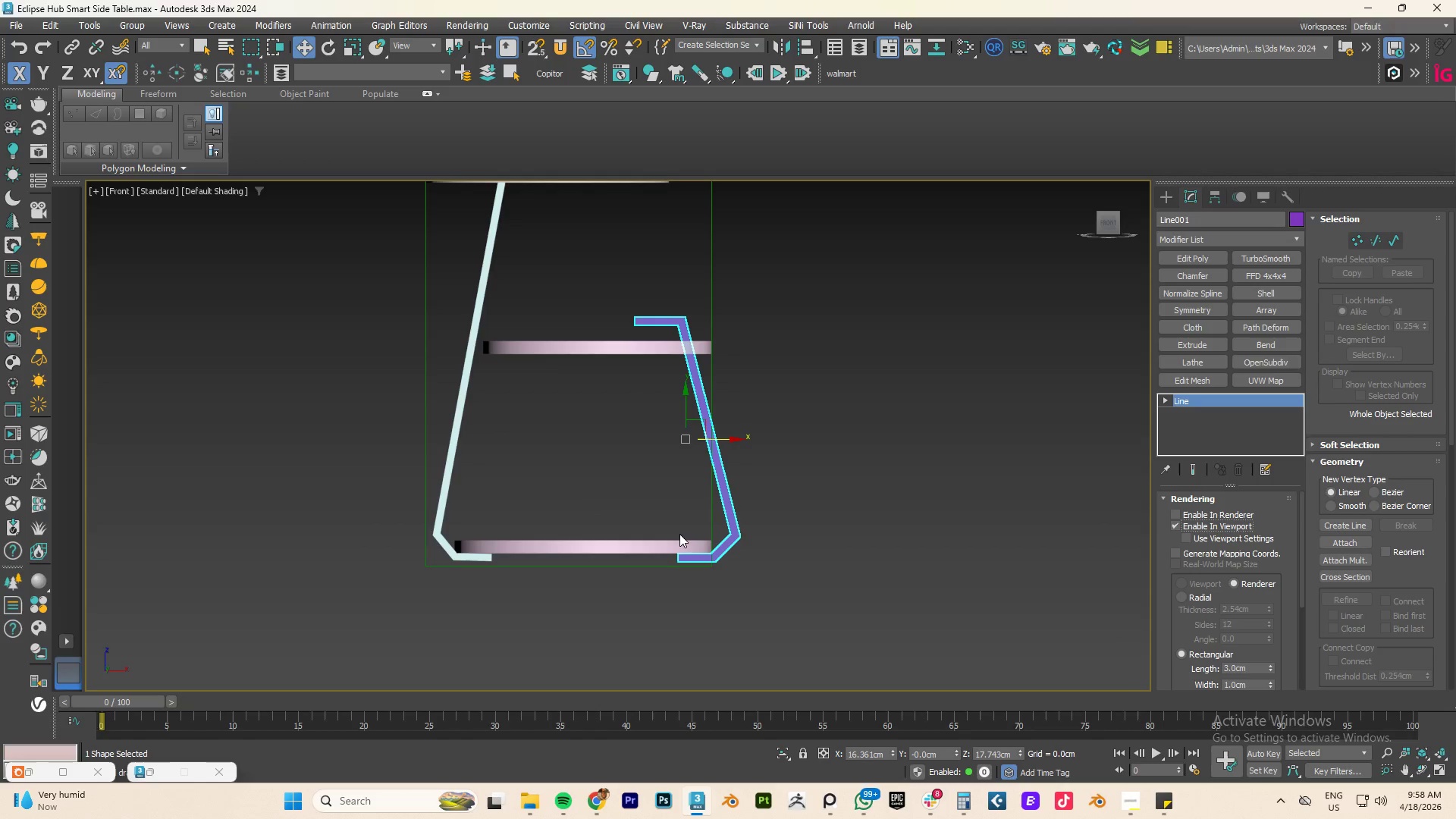 
scroll: coordinate [742, 549], scroll_direction: up, amount: 4.0
 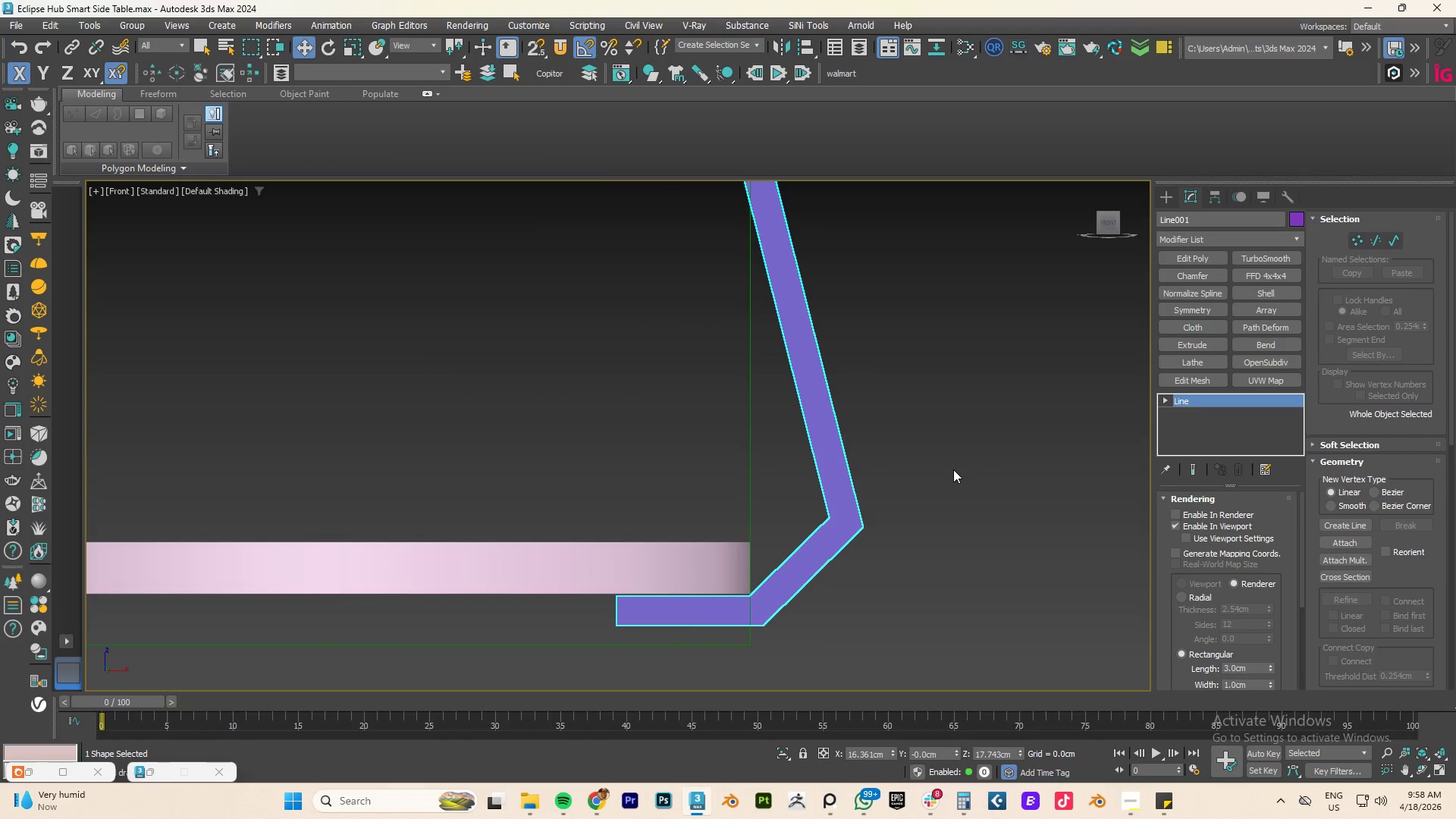 
wait(5.43)
 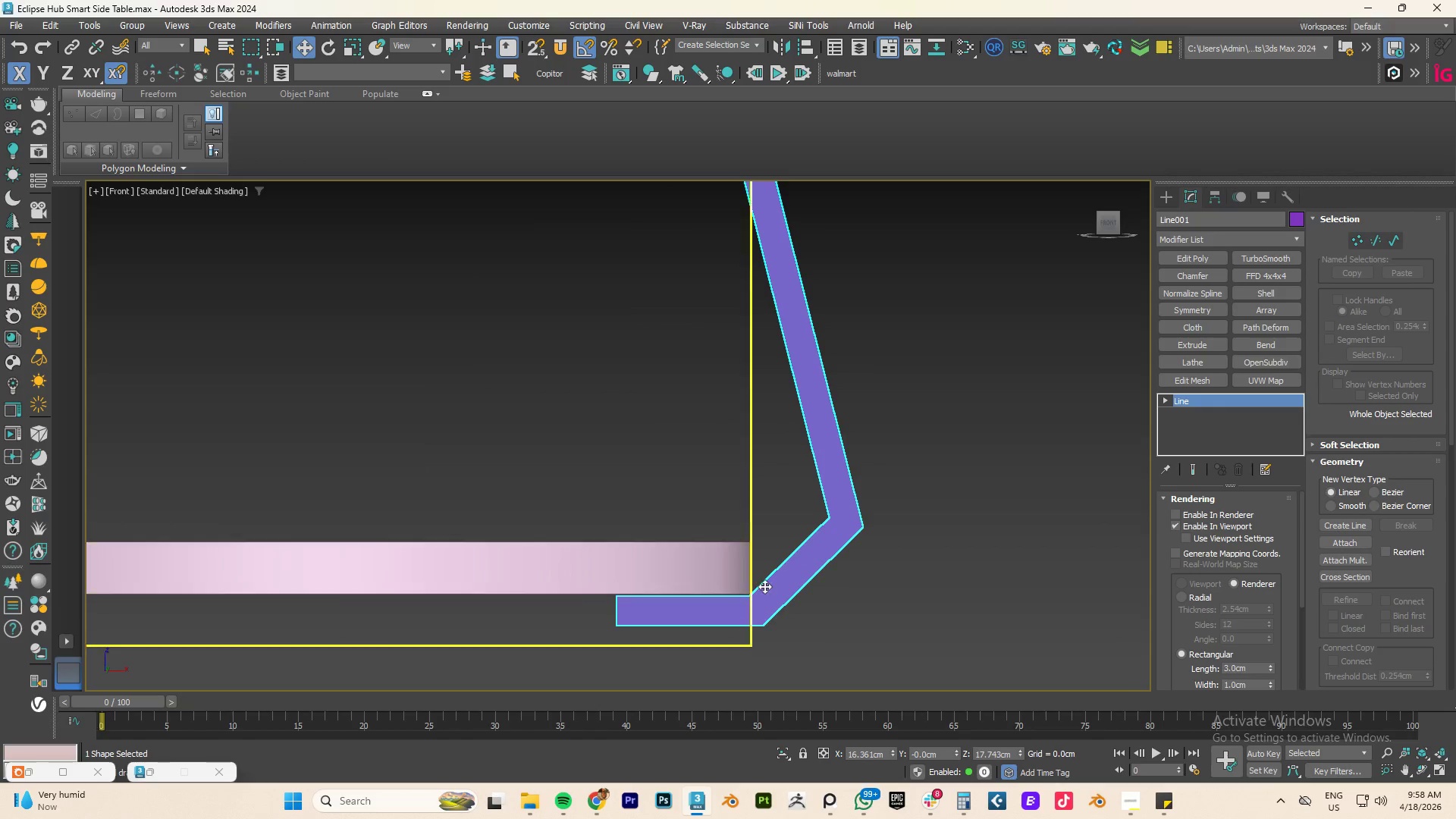 
left_click([869, 810])
 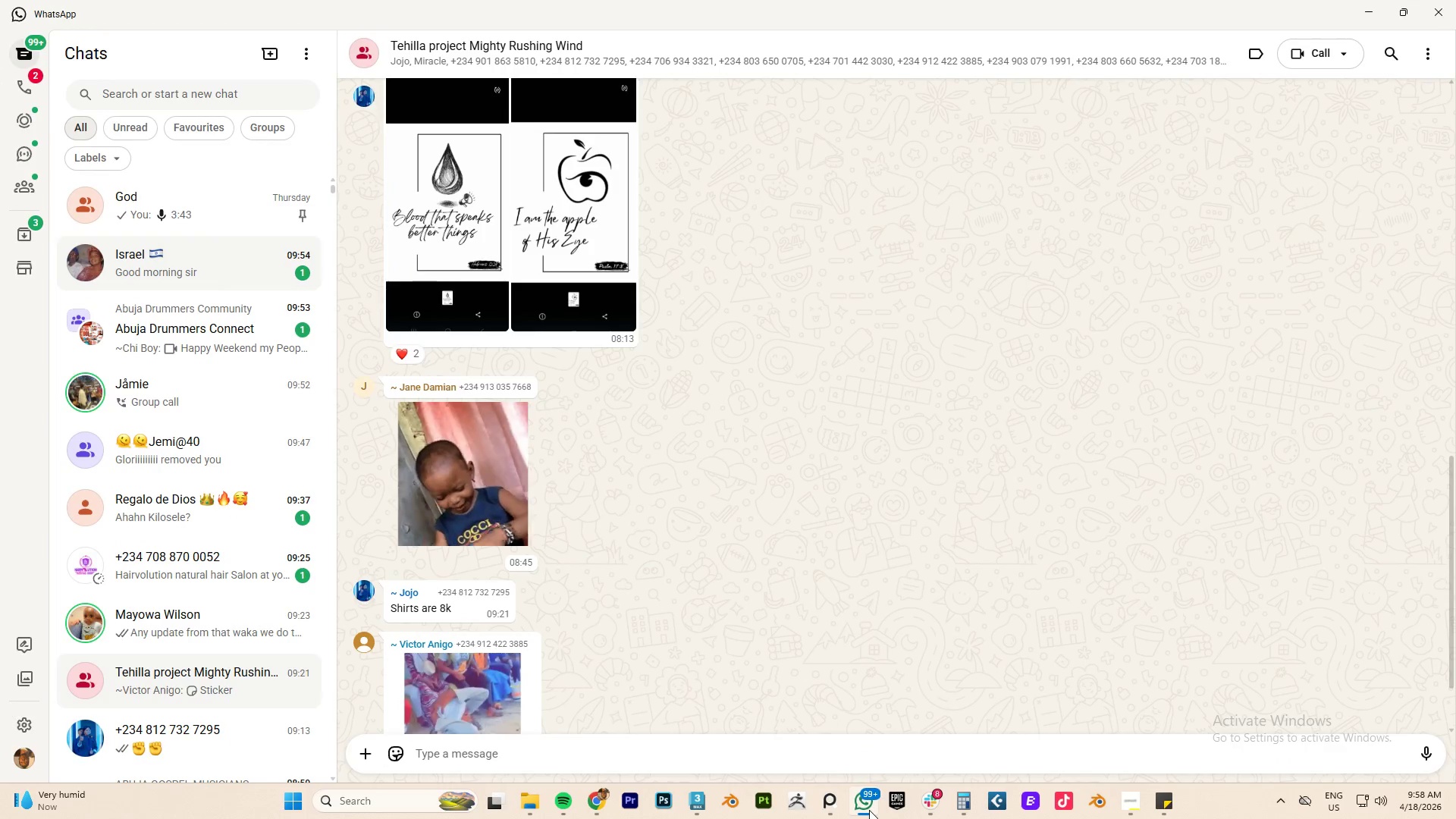 
left_click([869, 810])
 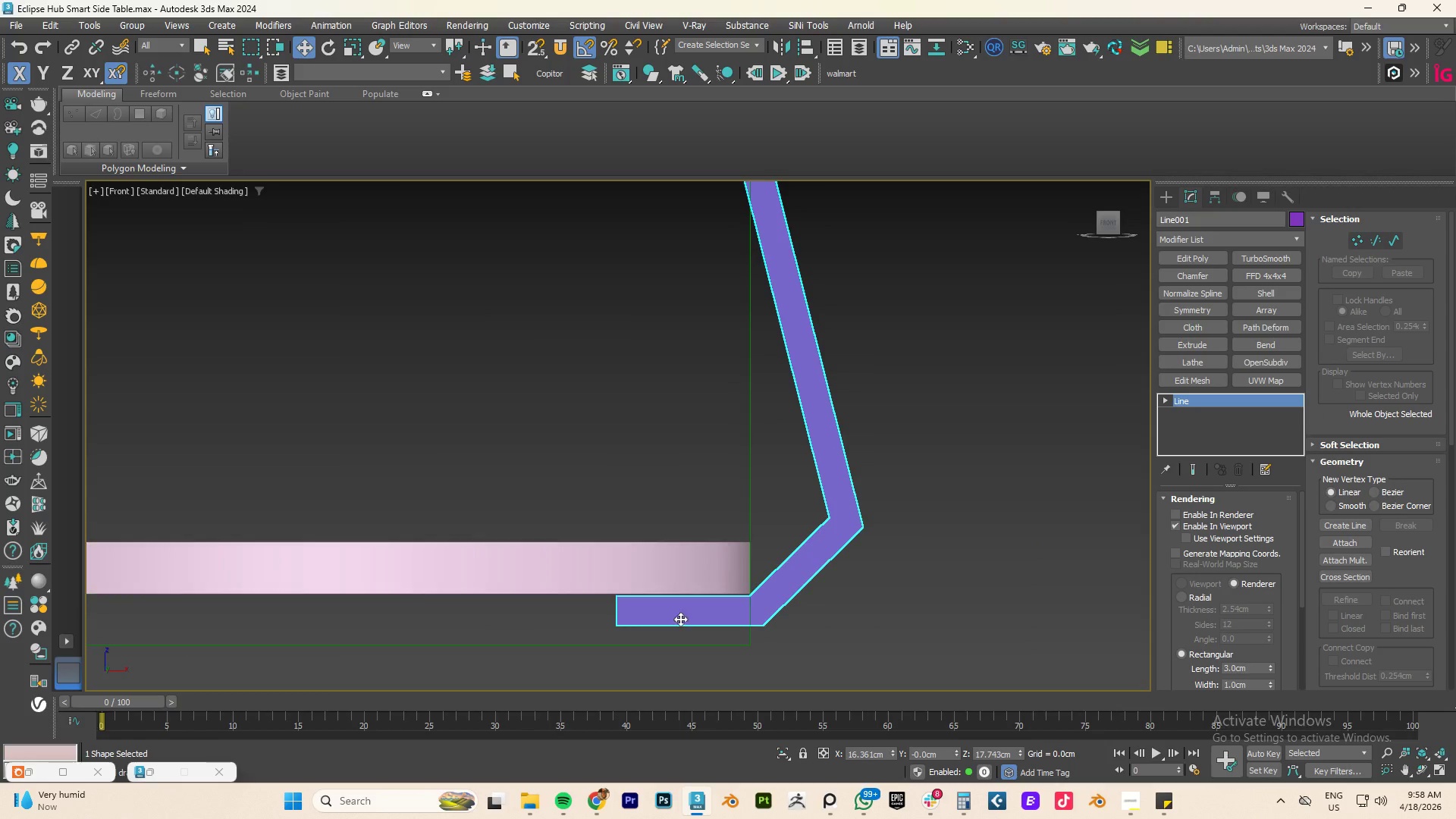 
scroll: coordinate [648, 620], scroll_direction: none, amount: 0.0
 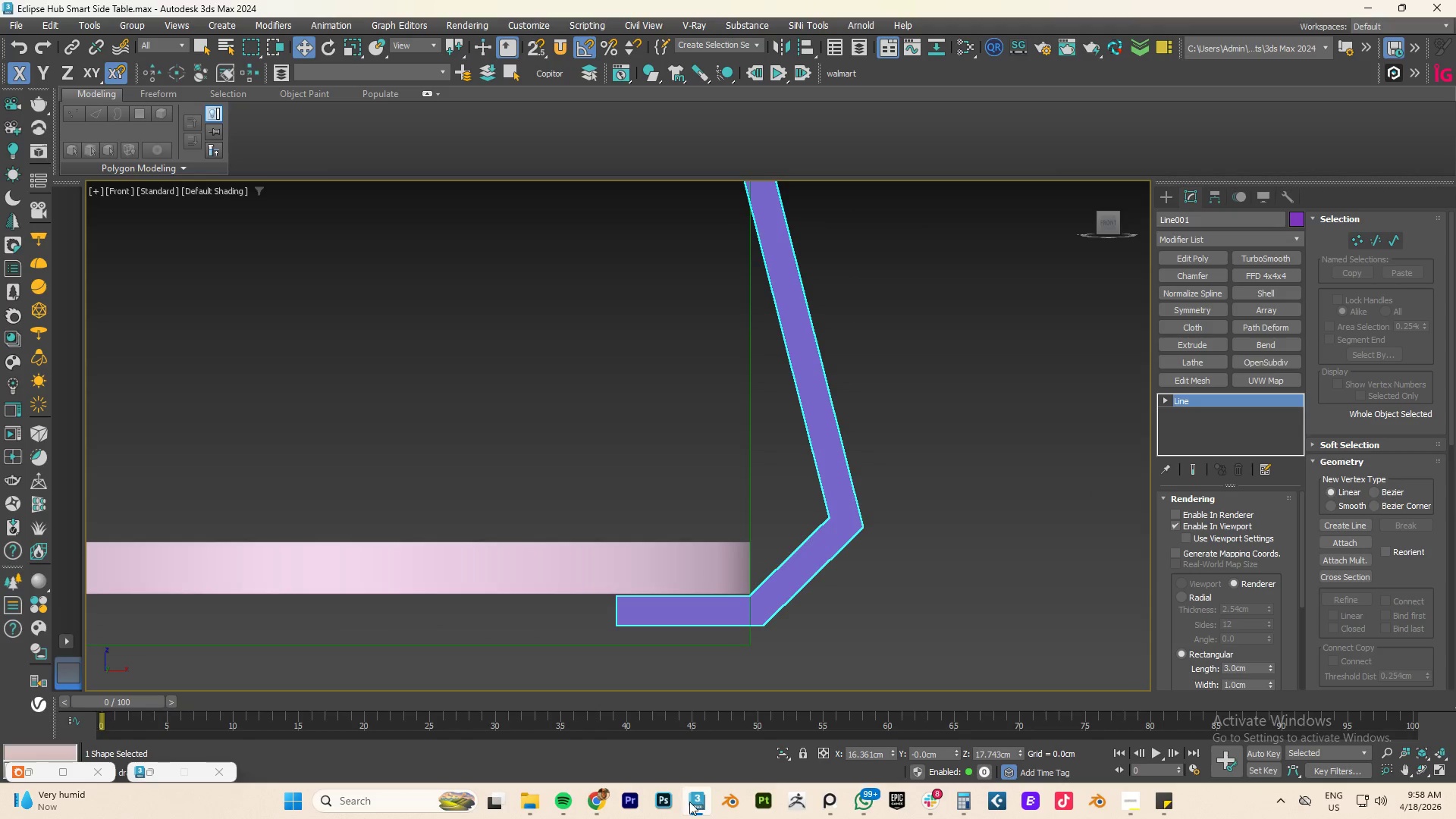 
left_click([601, 802])
 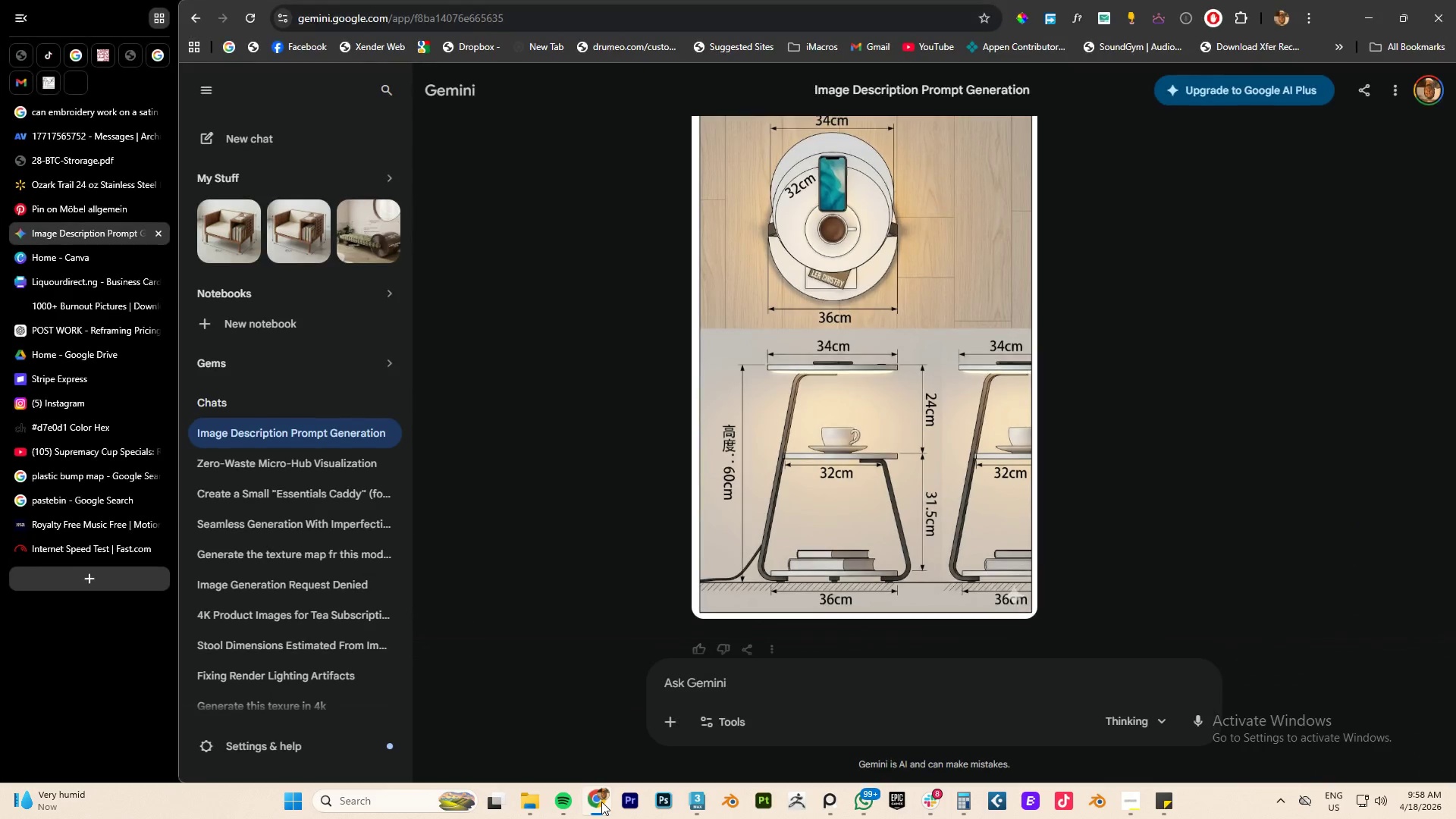 
left_click([601, 802])
 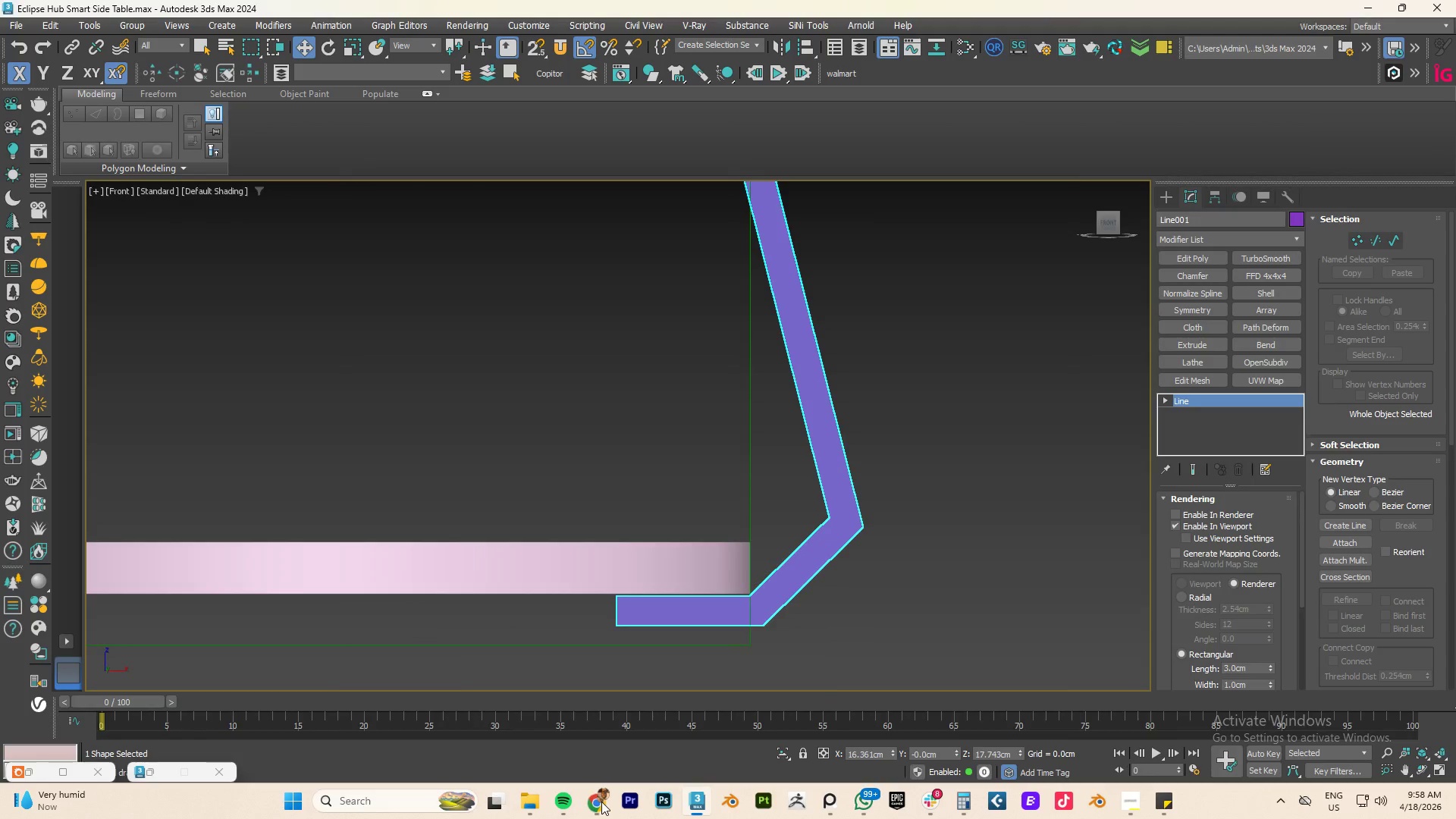 
left_click([601, 802])
 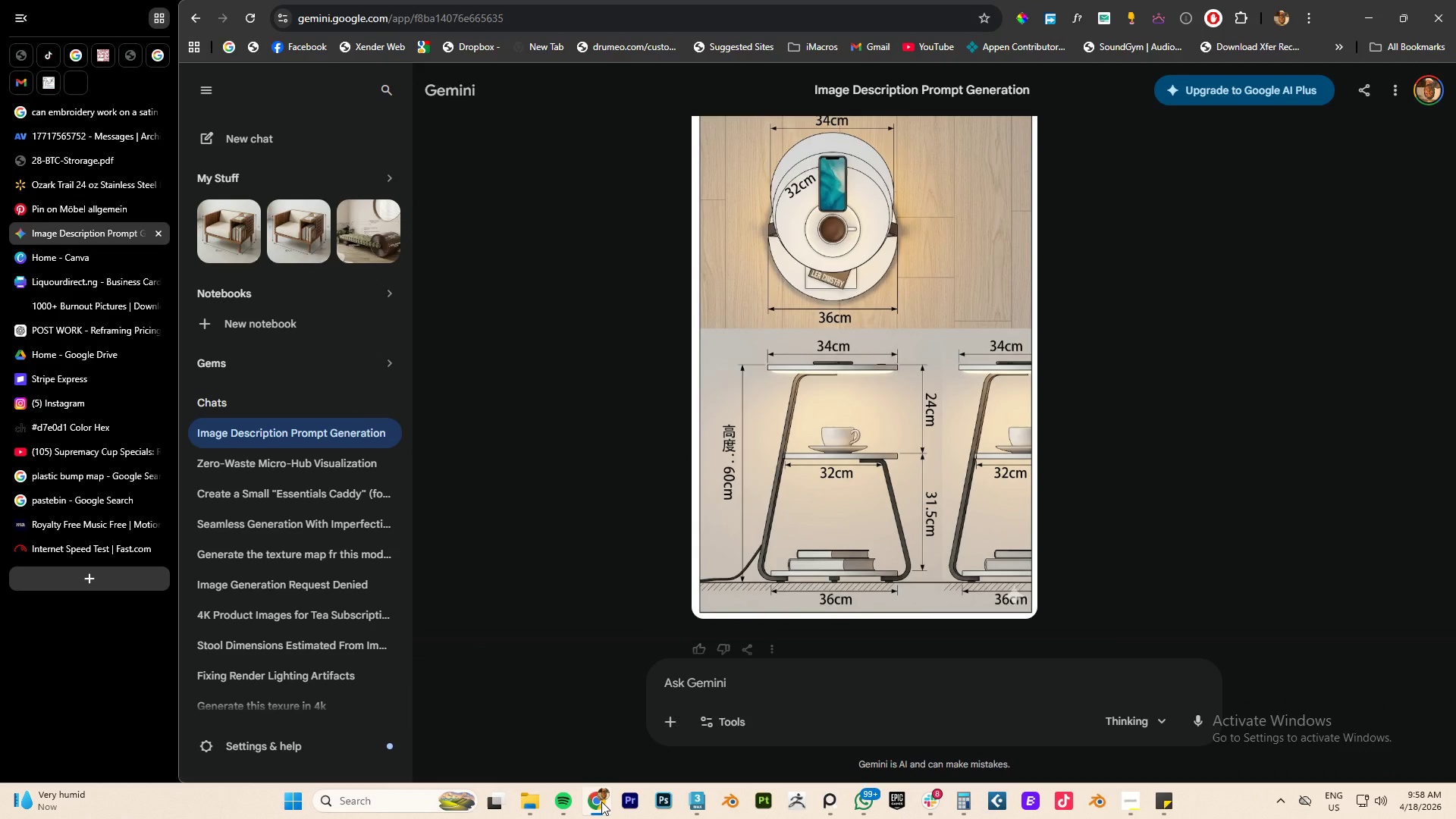 
left_click([601, 802])